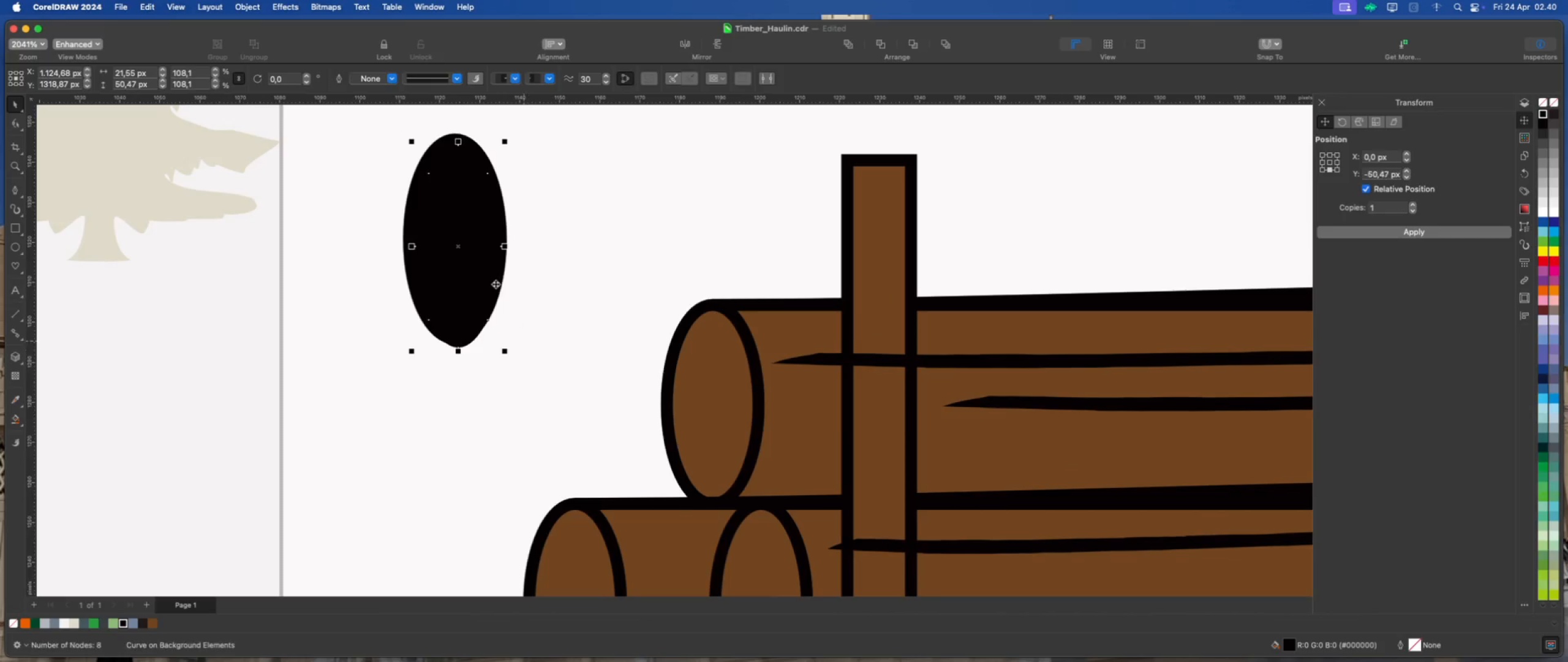 
hold_key(key=ShiftLeft, duration=1.62)
left_click([448, 138])
 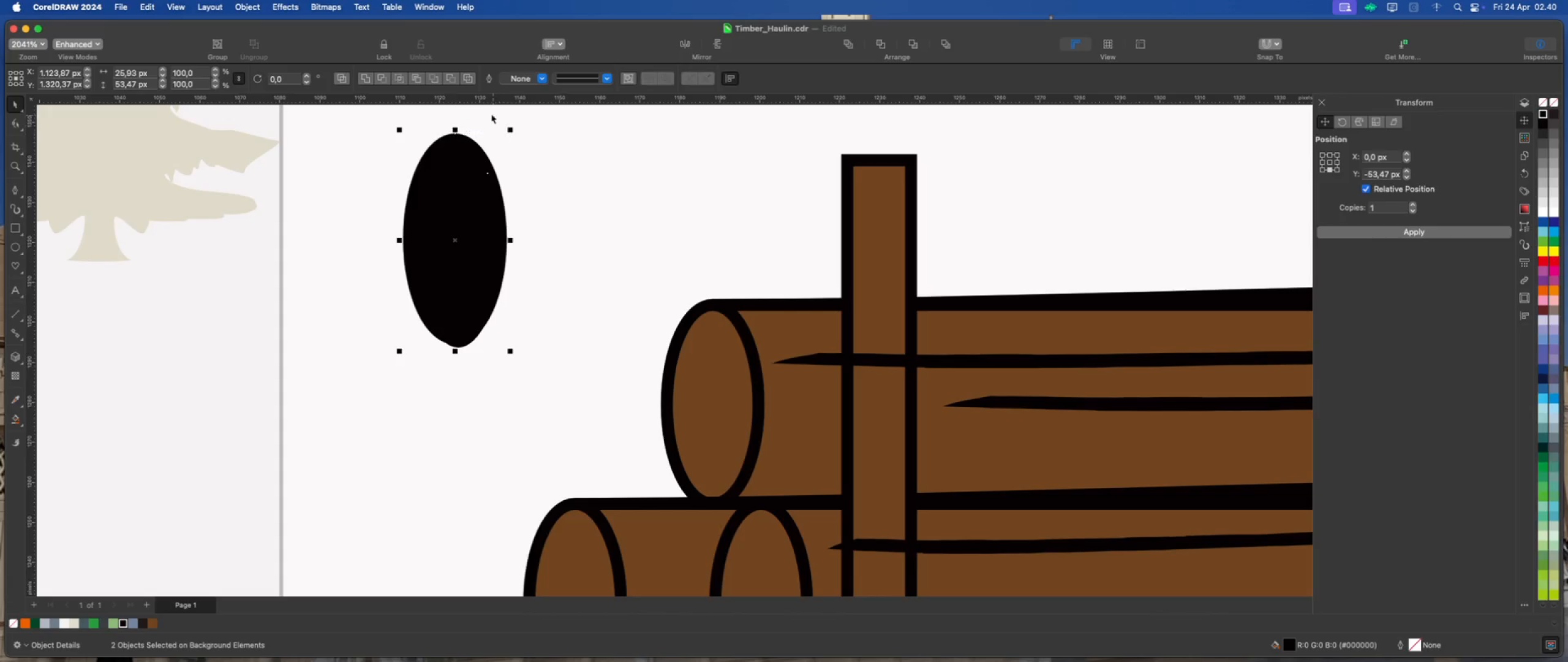 
left_click([452, 82])
 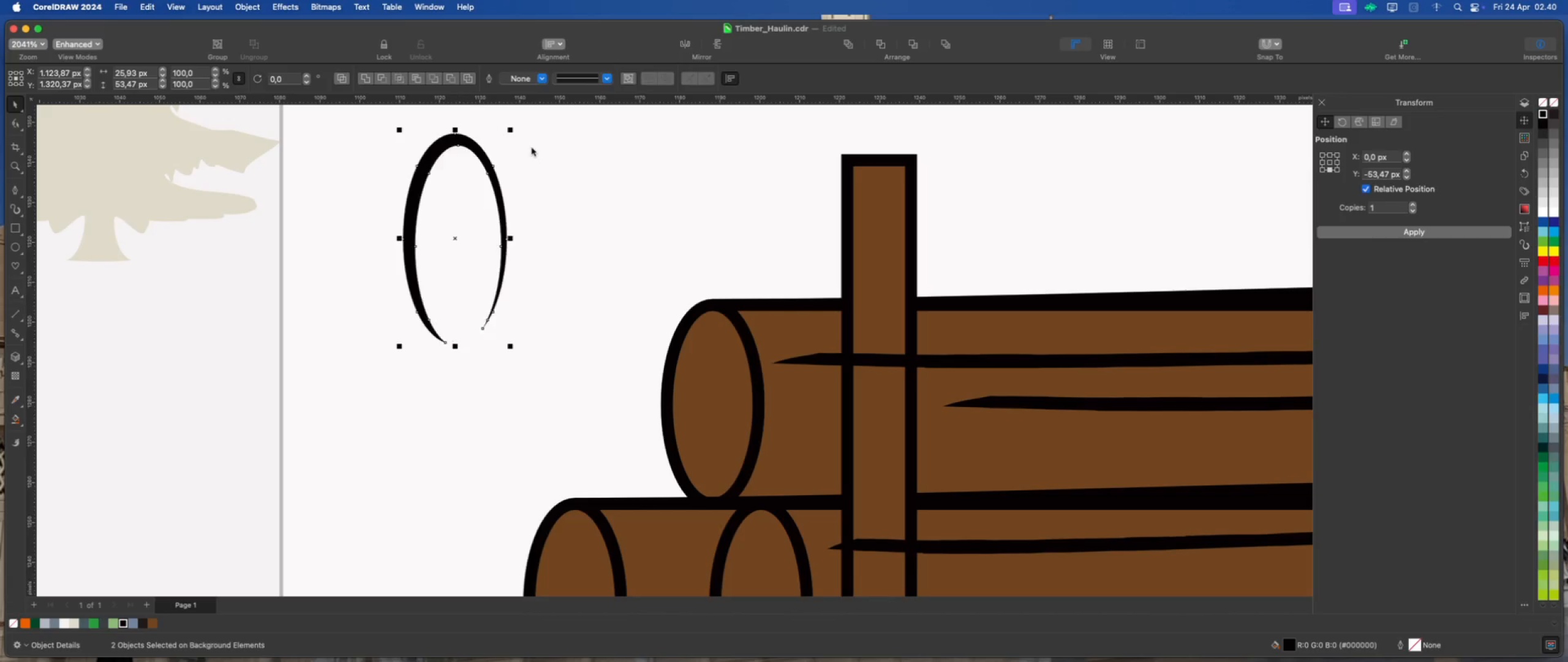 
left_click([475, 152])
 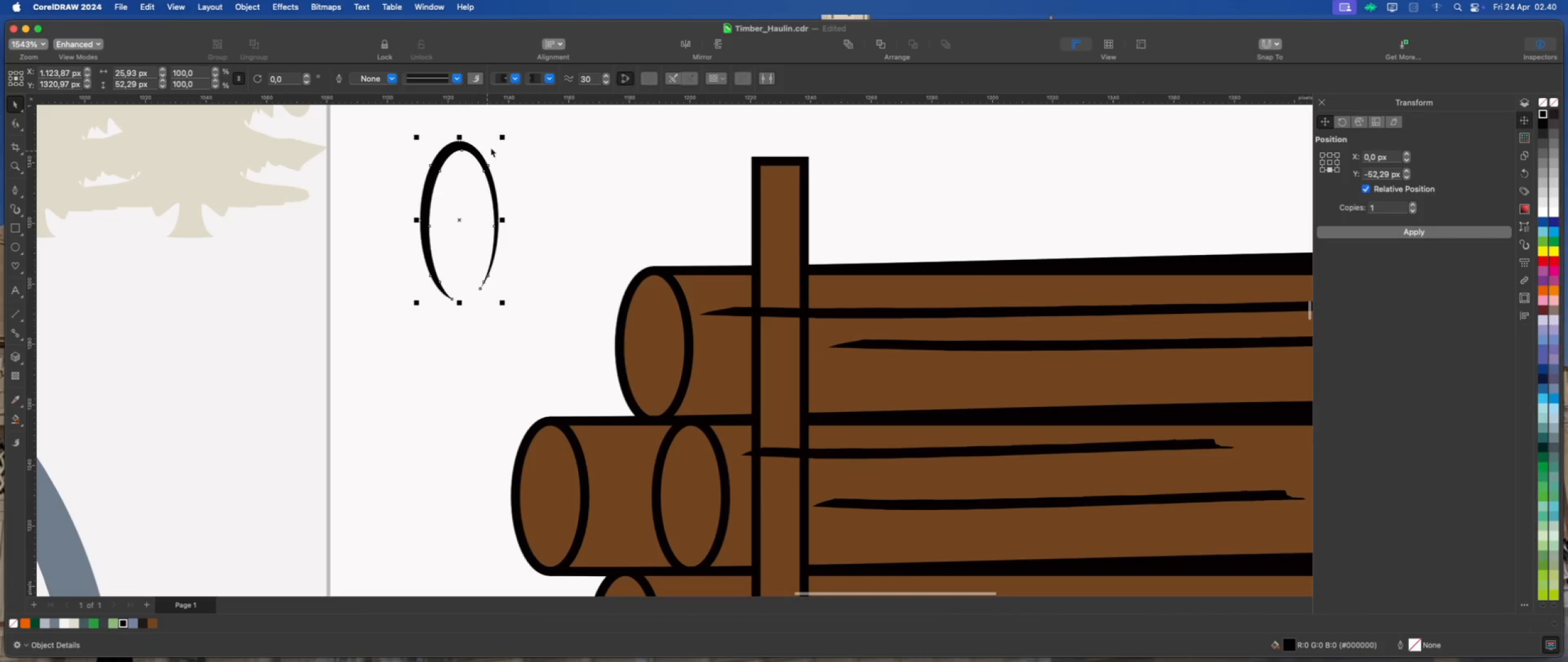 
scroll: coordinate [473, 164], scroll_direction: down, amount: 2.0
 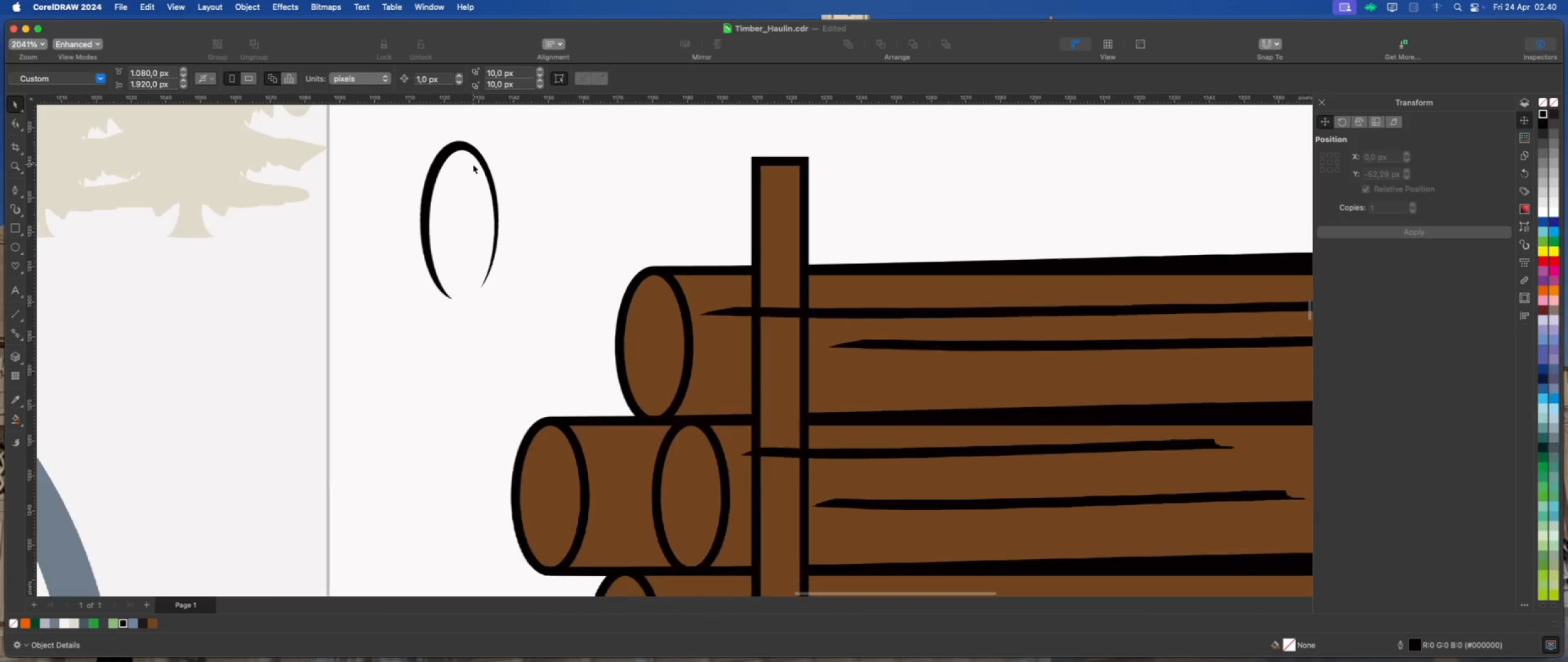 
left_click_drag(start_coordinate=[503, 138], to_coordinate=[474, 183])
 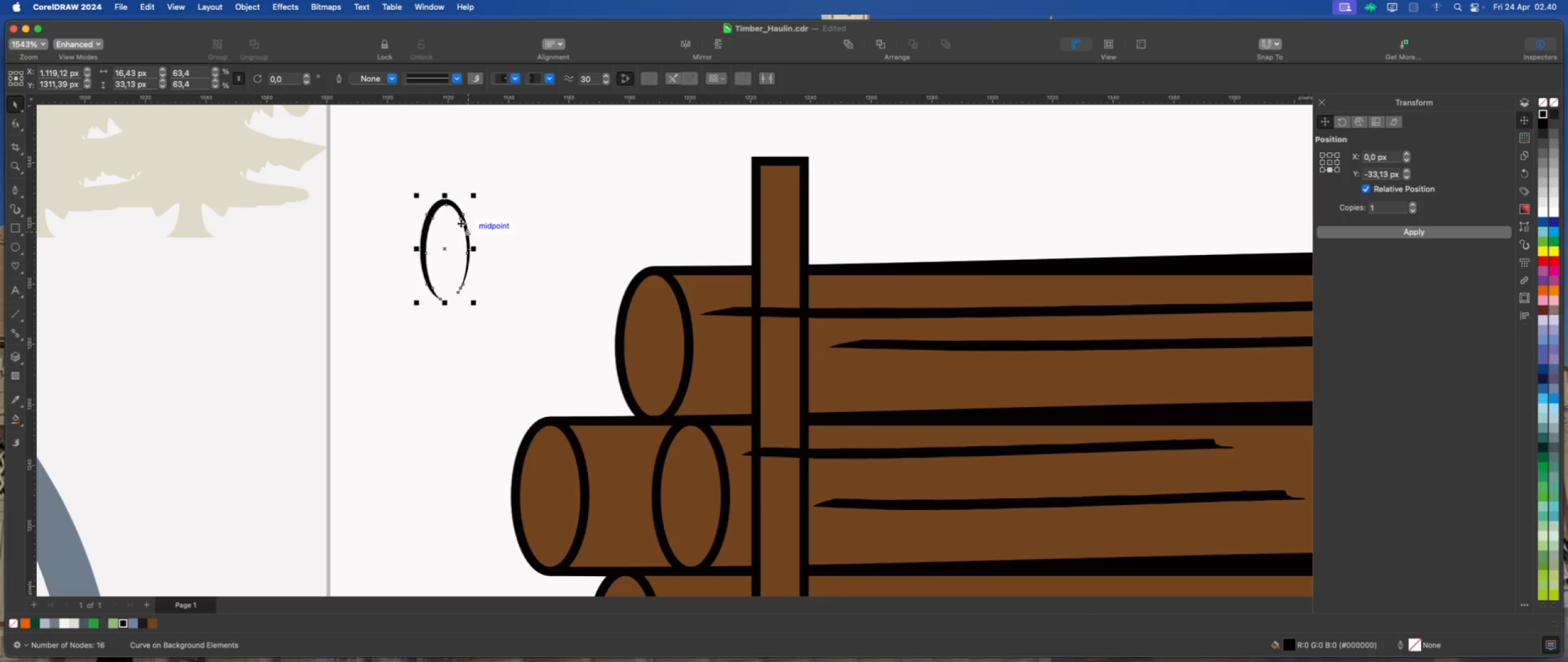 
left_click_drag(start_coordinate=[447, 246], to_coordinate=[650, 343])
 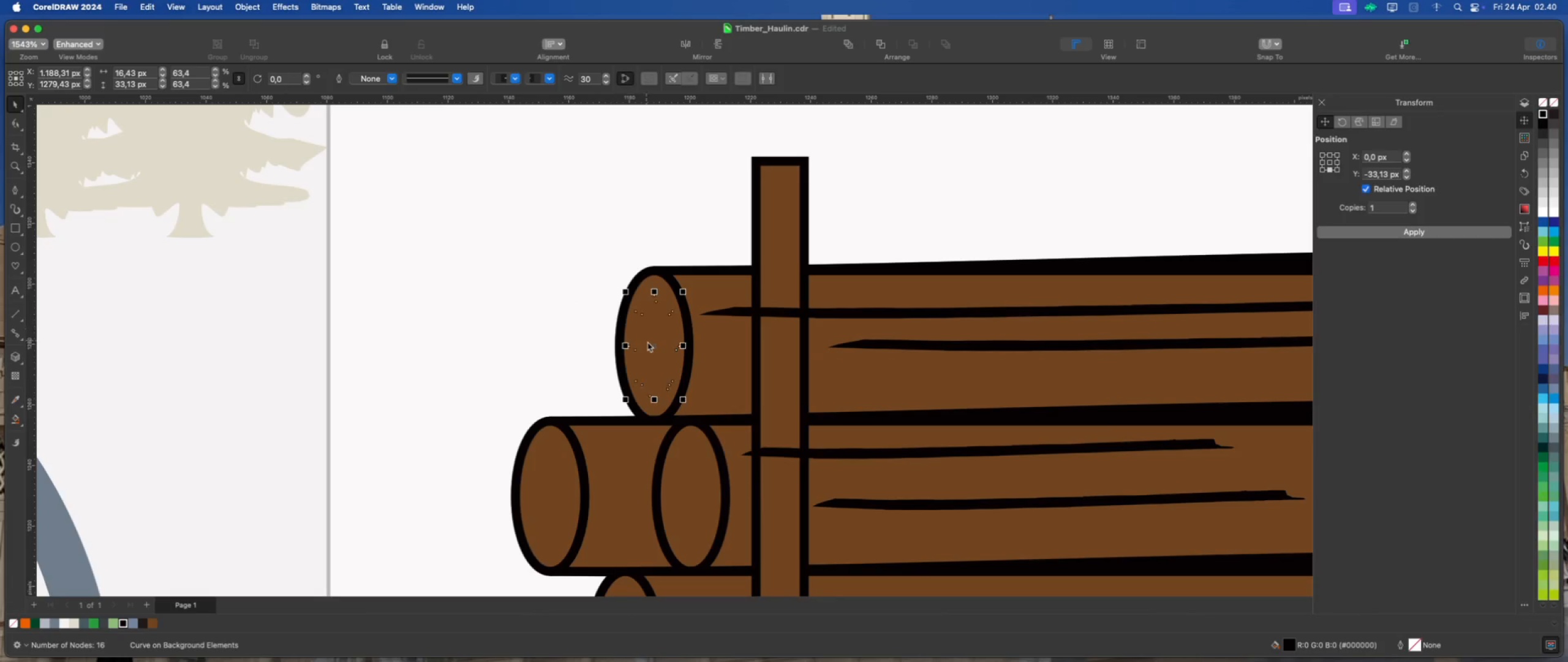 
right_click([654, 345])
 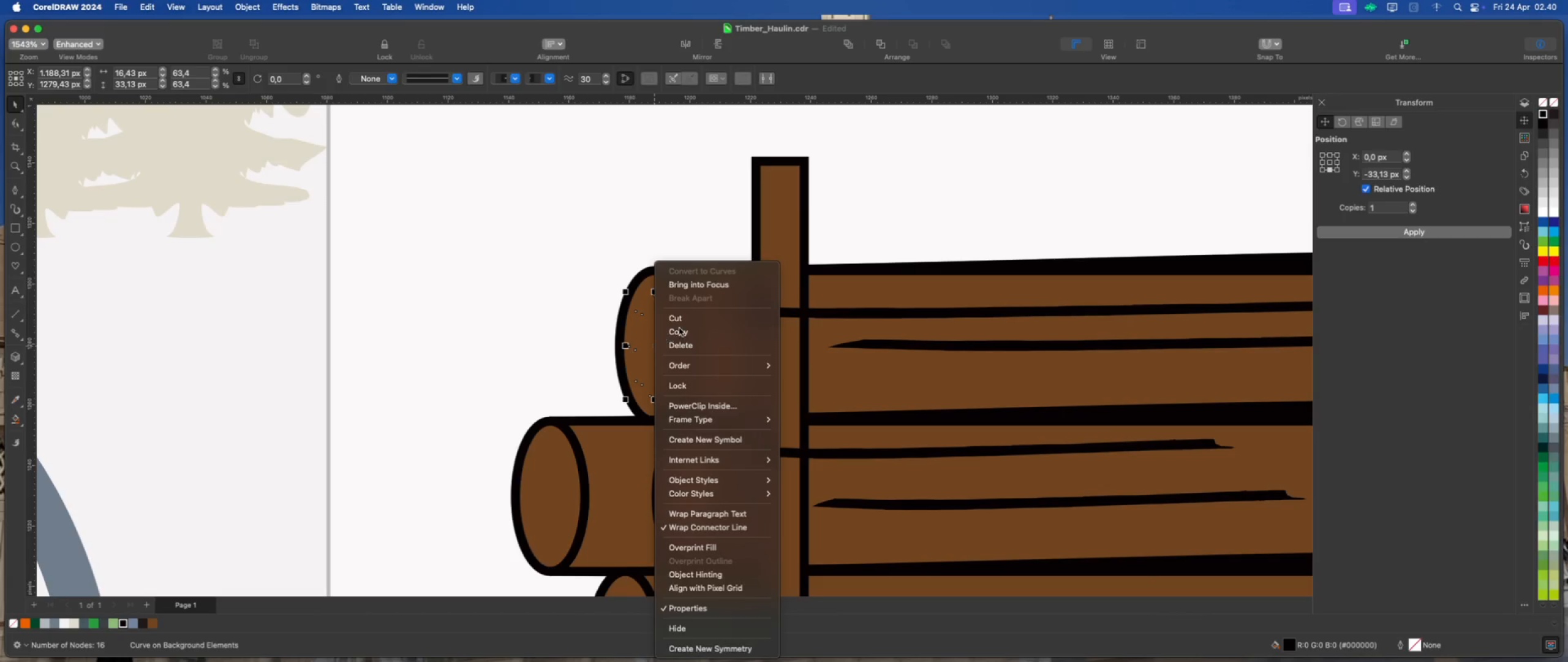 
left_click([736, 367])
 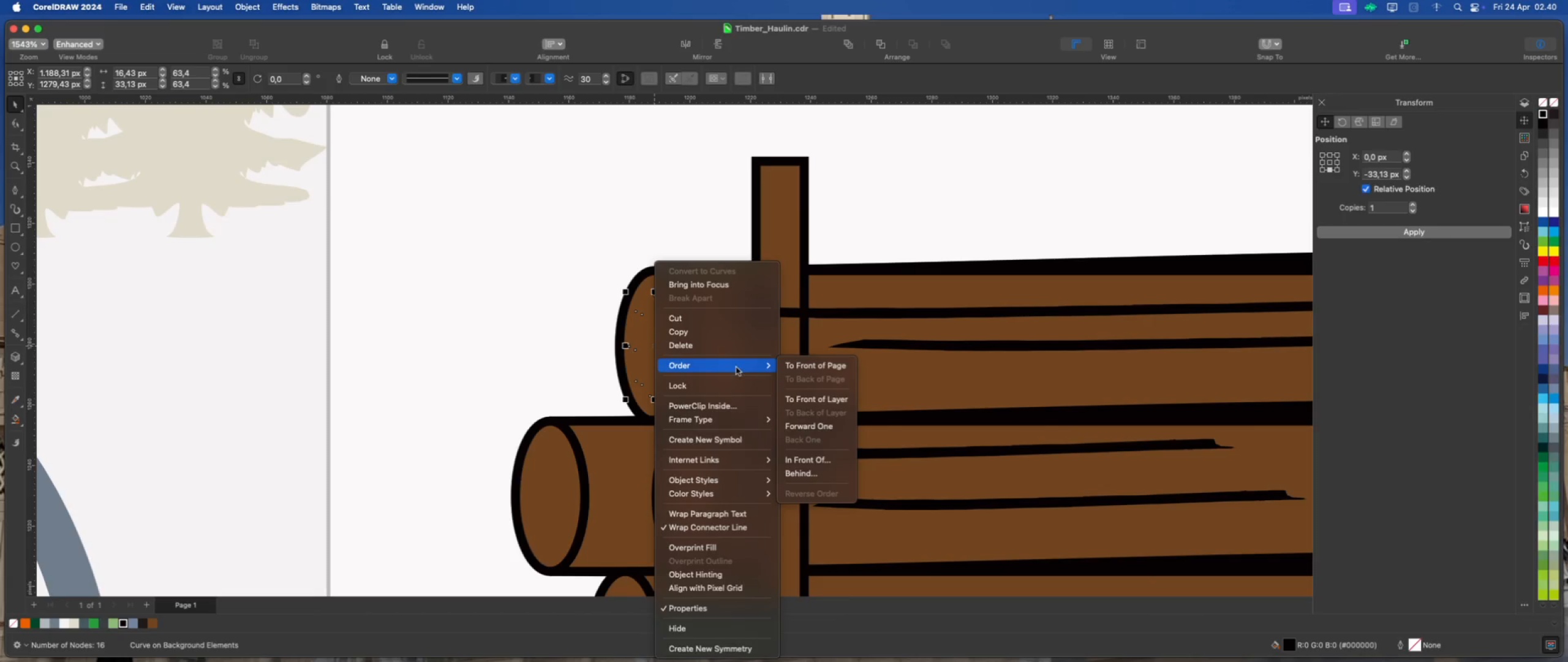 
left_click([802, 367])
 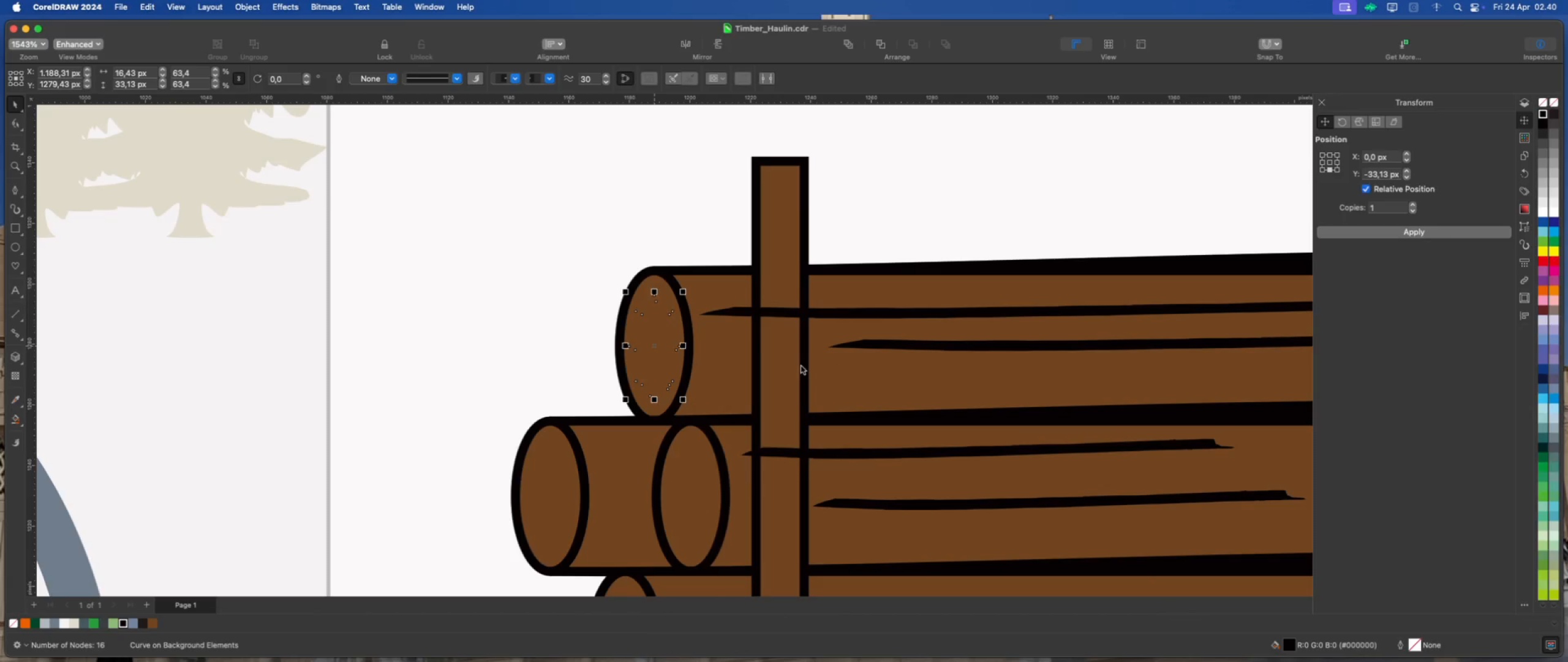 
left_click([540, 293])
 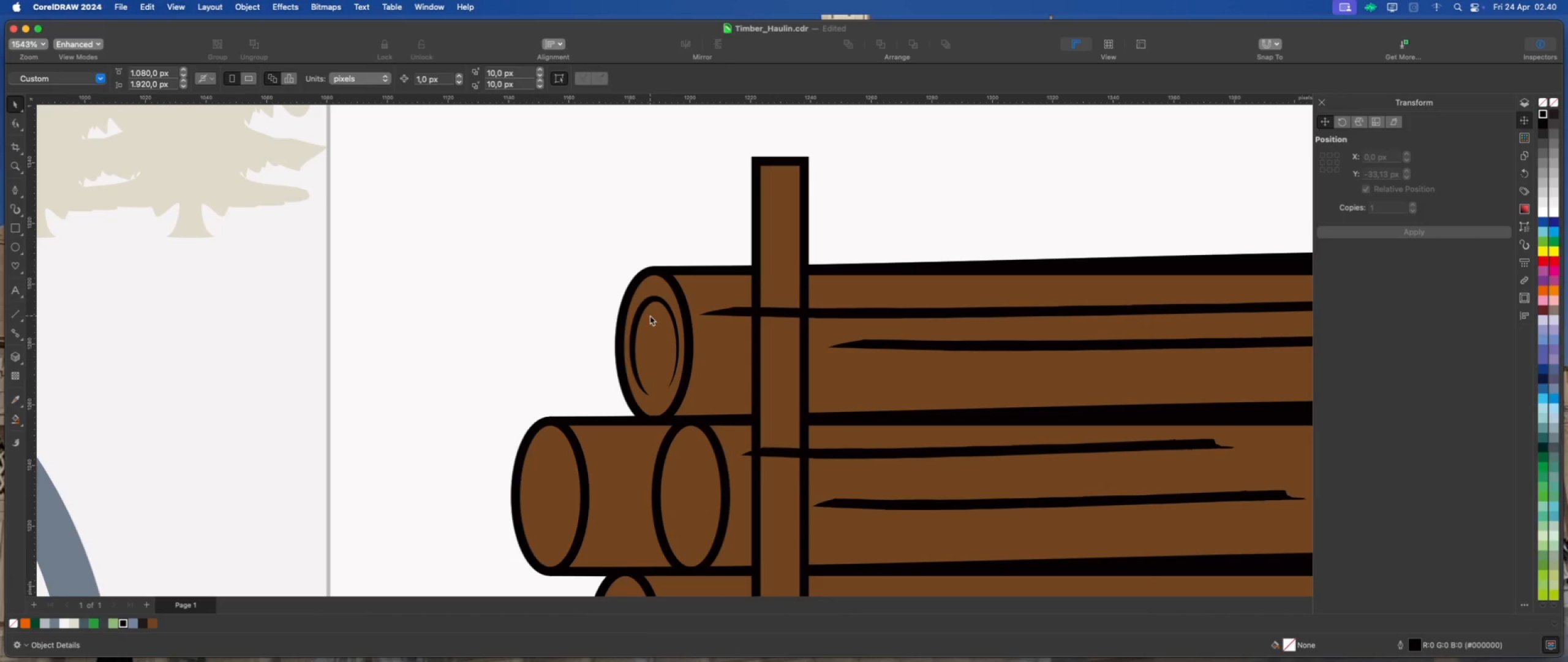 
left_click([653, 302])
 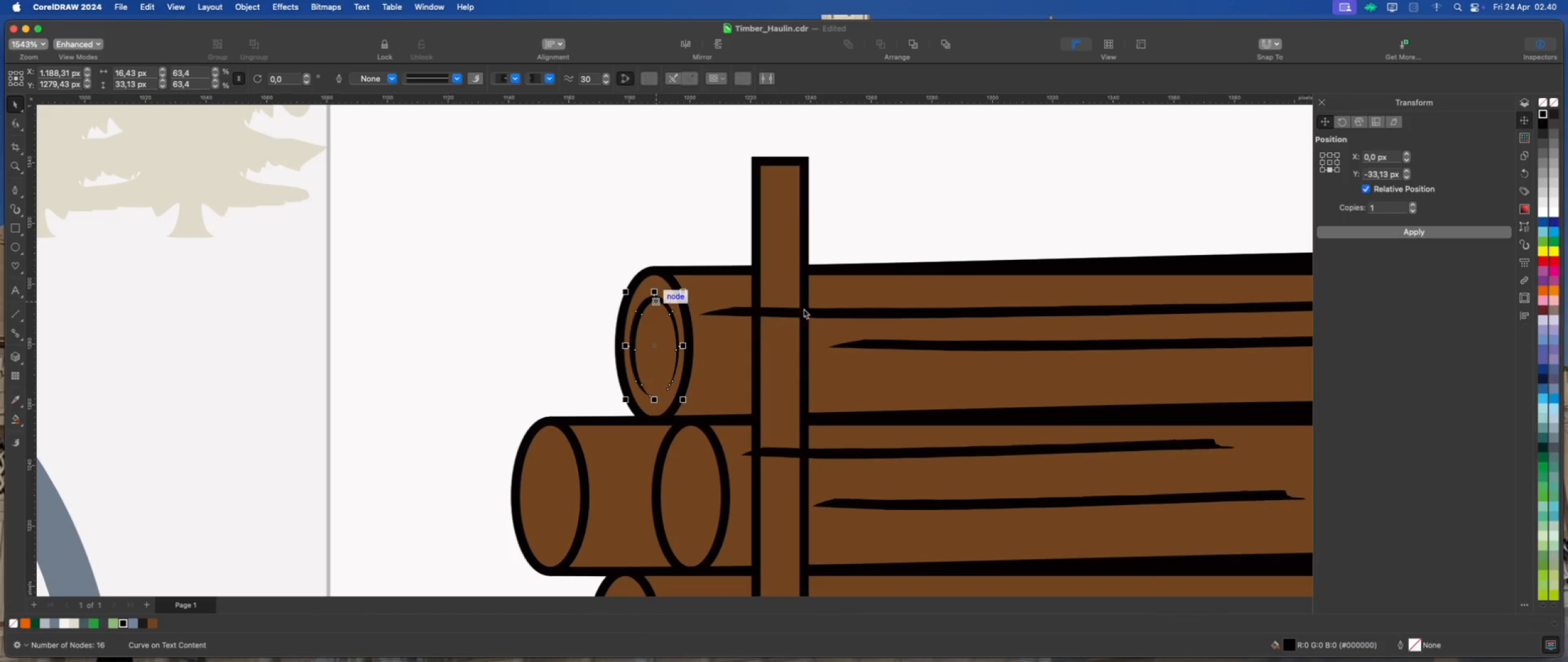 
hold_key(key=CommandLeft, duration=1.67)
 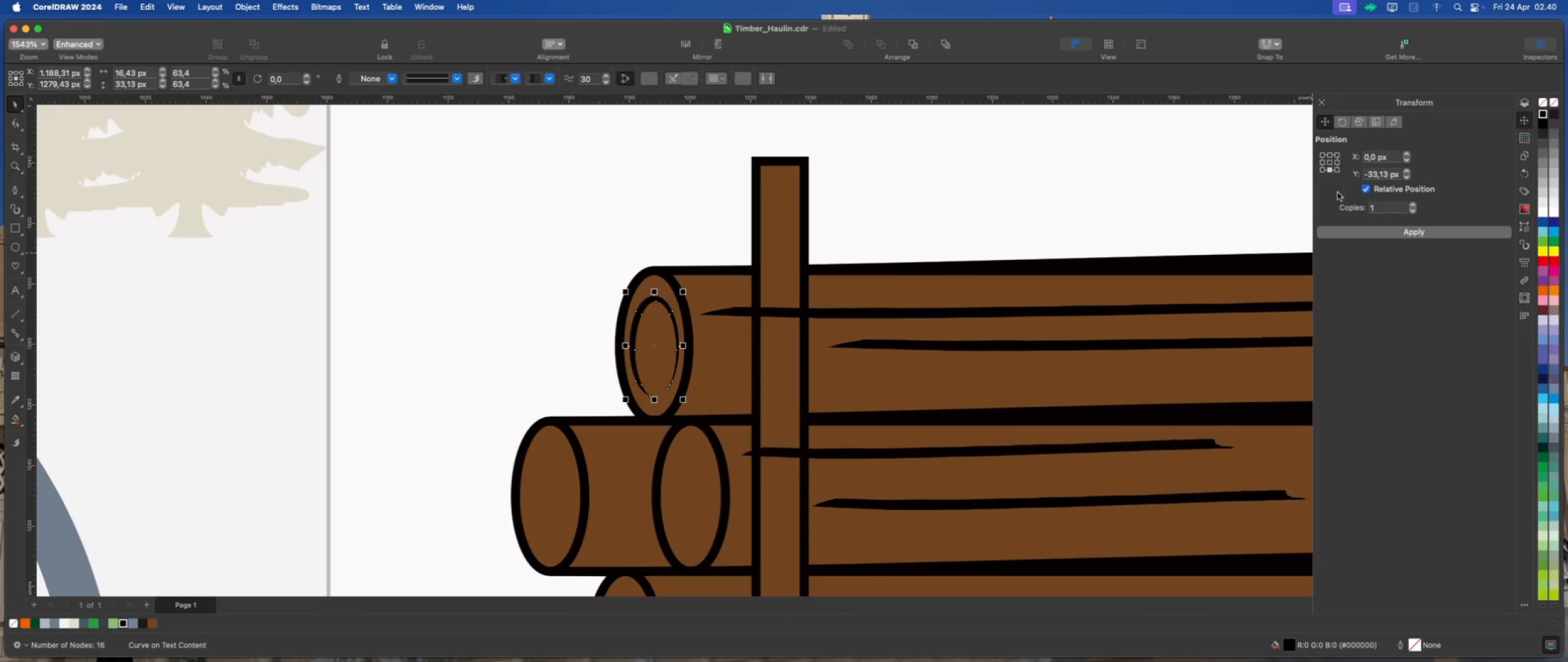 
left_click([1331, 161])
 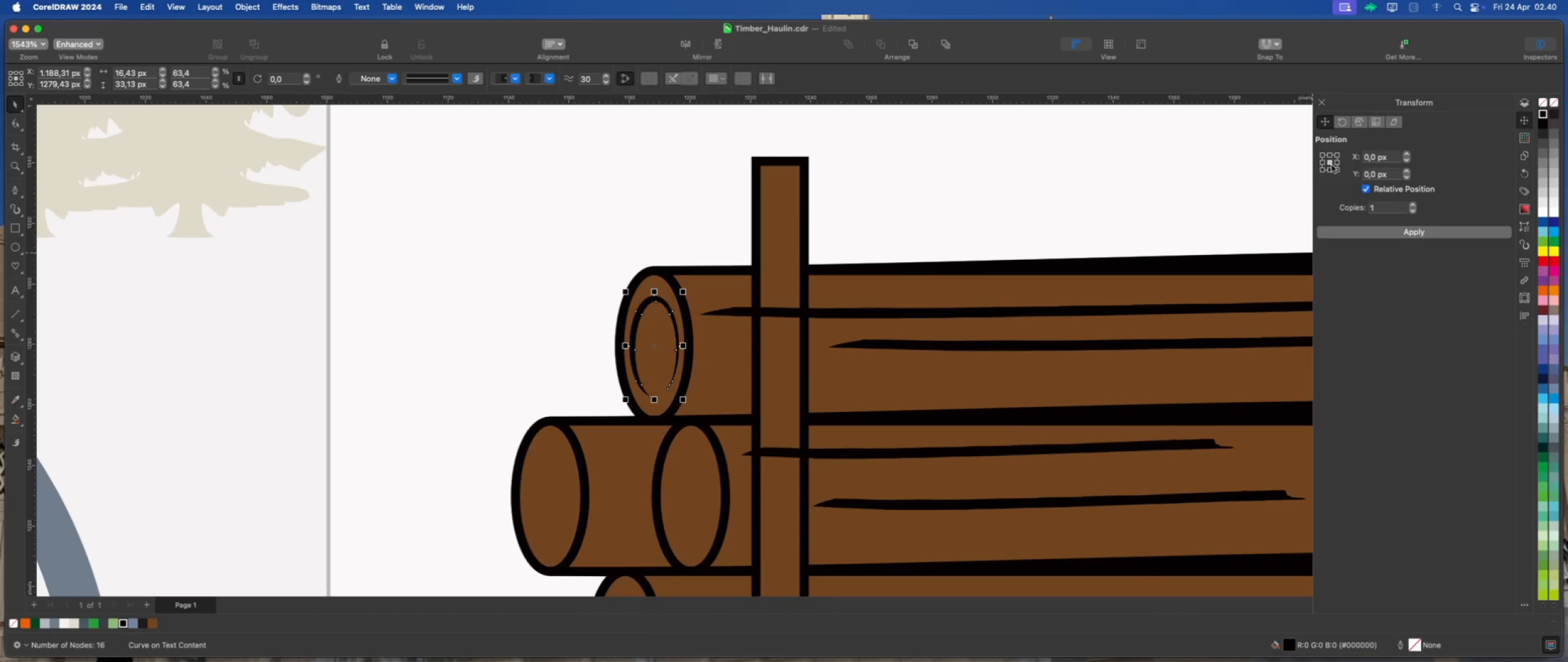 
left_click([1345, 233])
 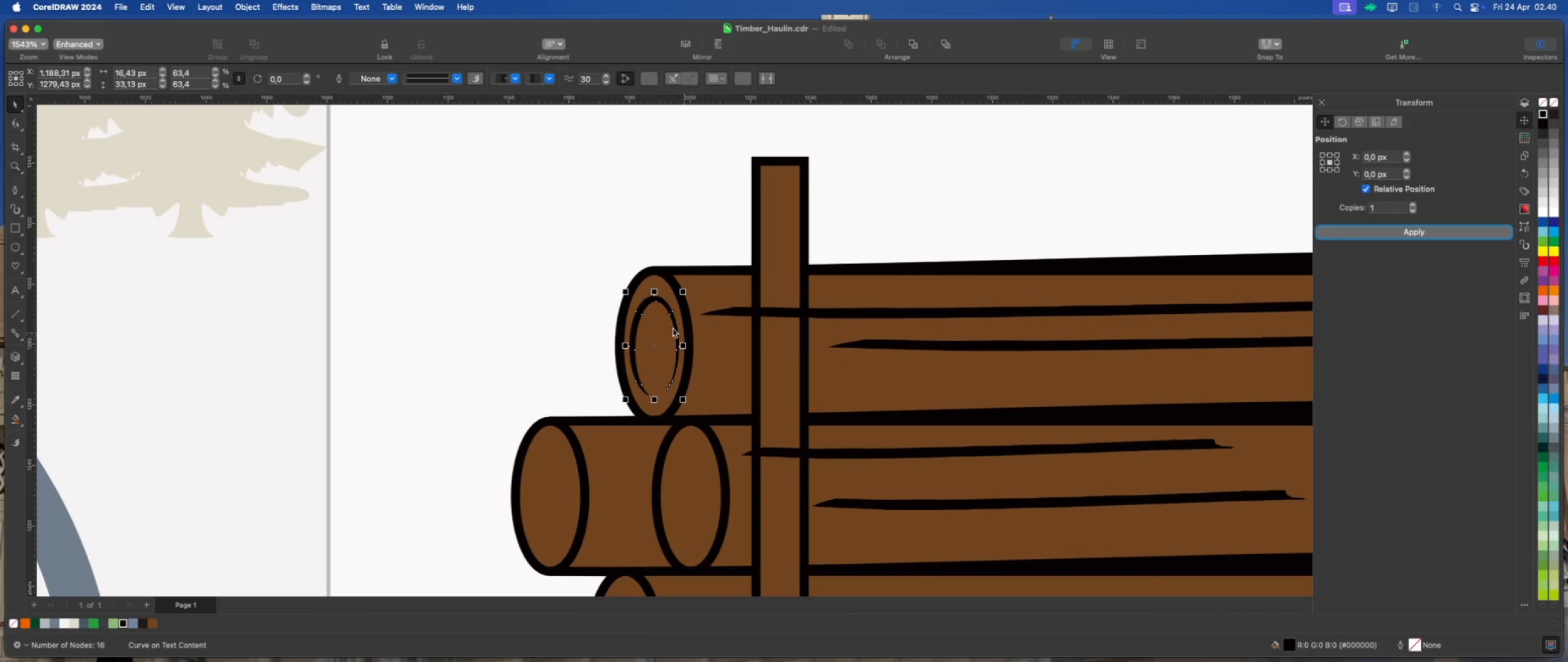 
left_click_drag(start_coordinate=[681, 292], to_coordinate=[673, 307])
 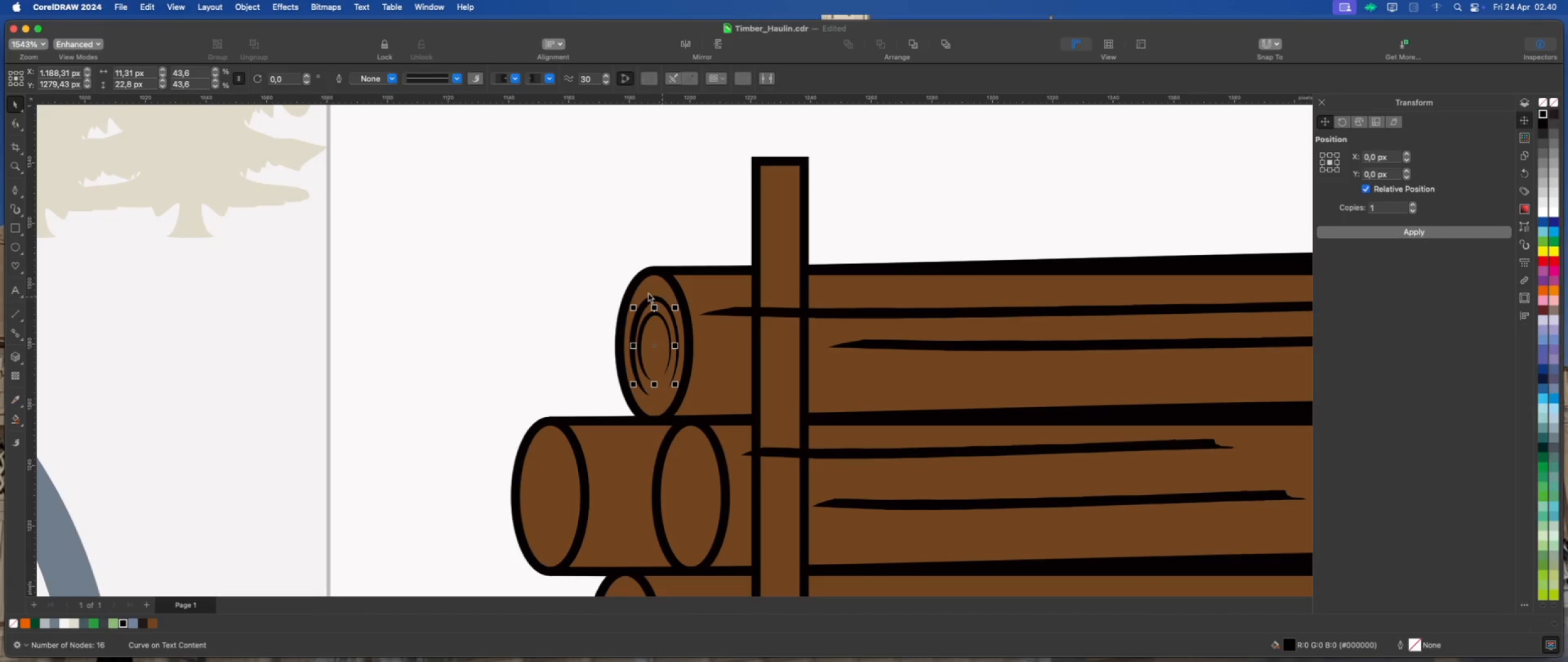 
hold_key(key=ShiftLeft, duration=1.09)
 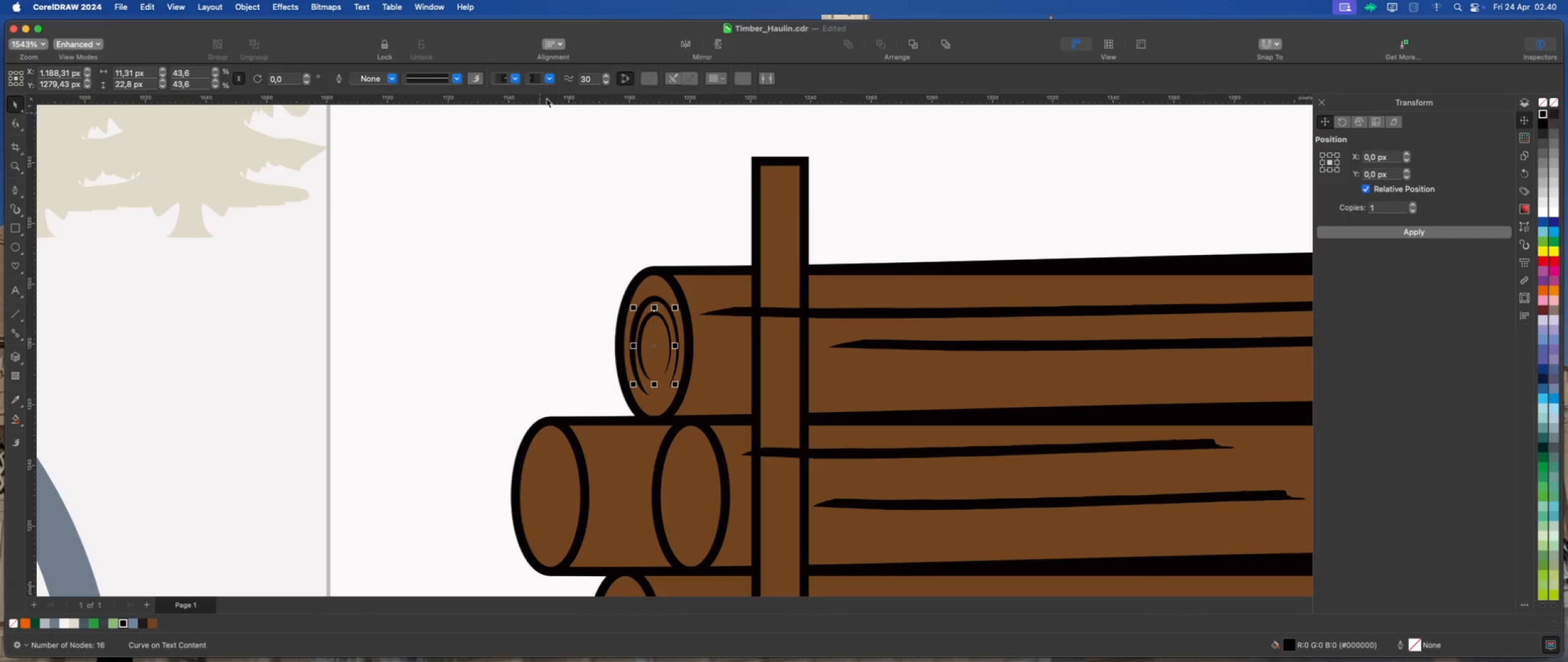 
left_click([720, 45])
 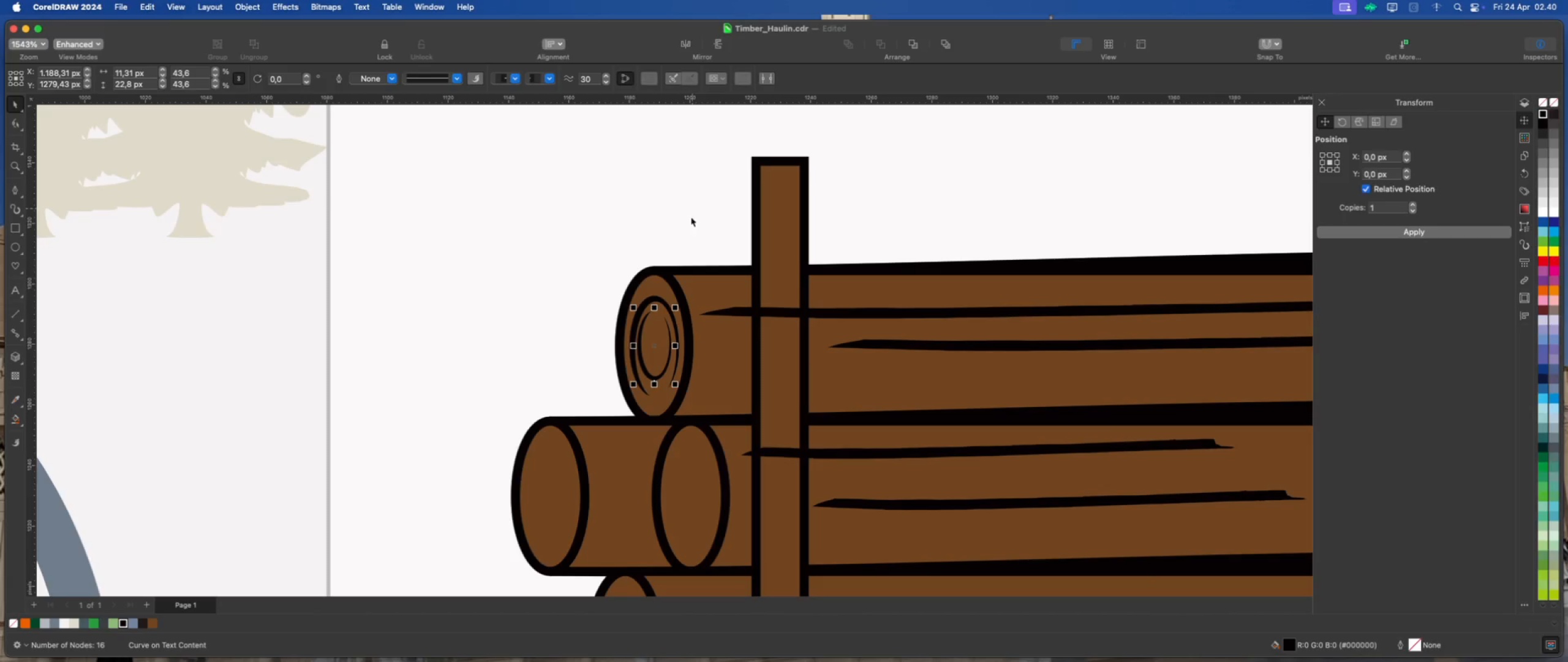 
scroll: coordinate [571, 192], scroll_direction: down, amount: 2.0
 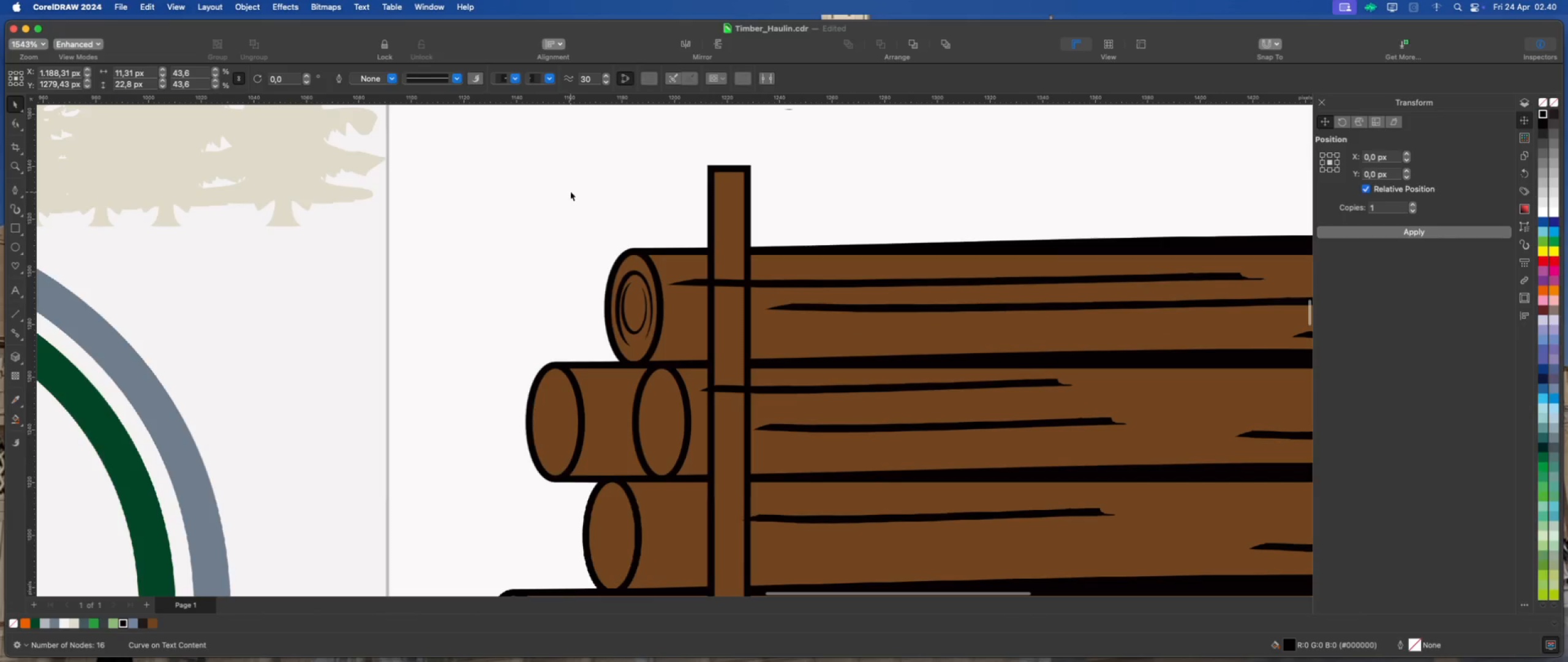 
left_click_drag(start_coordinate=[564, 234], to_coordinate=[660, 362])
 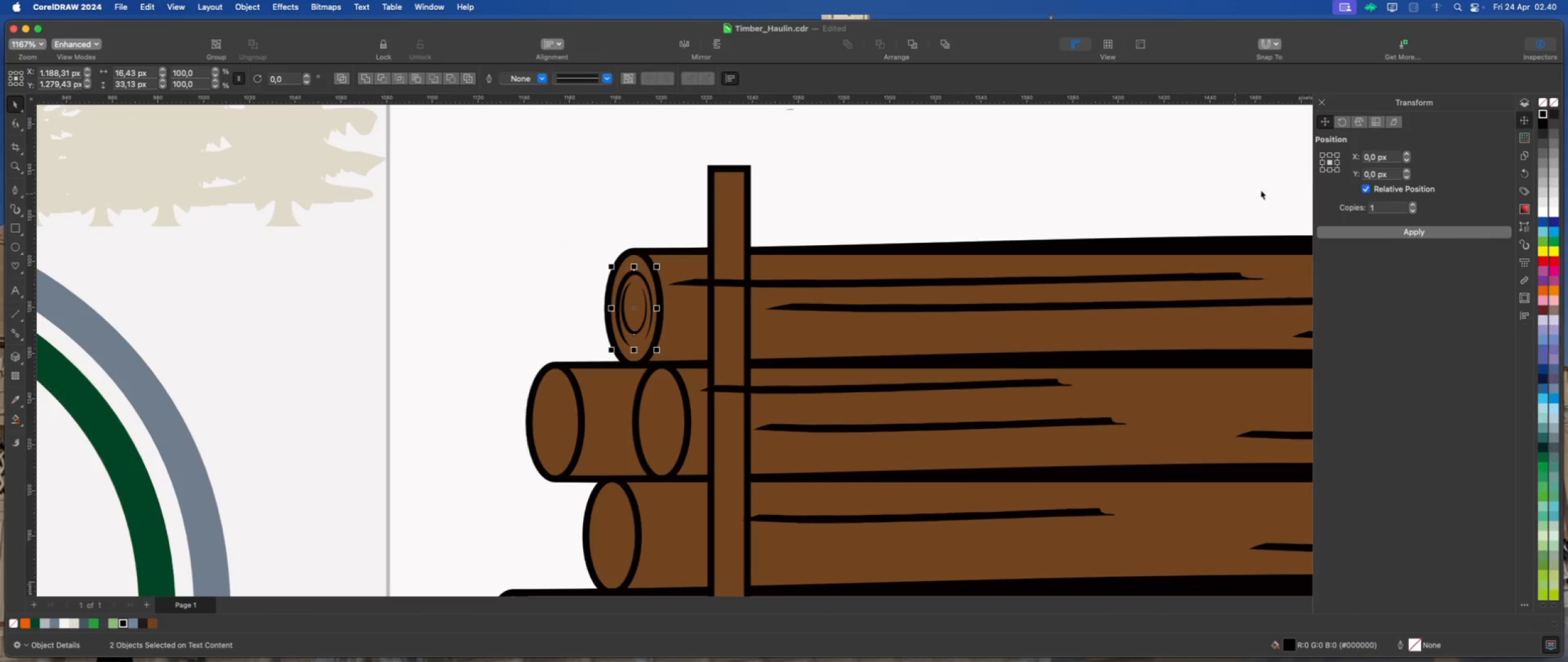 
left_click([1329, 170])
 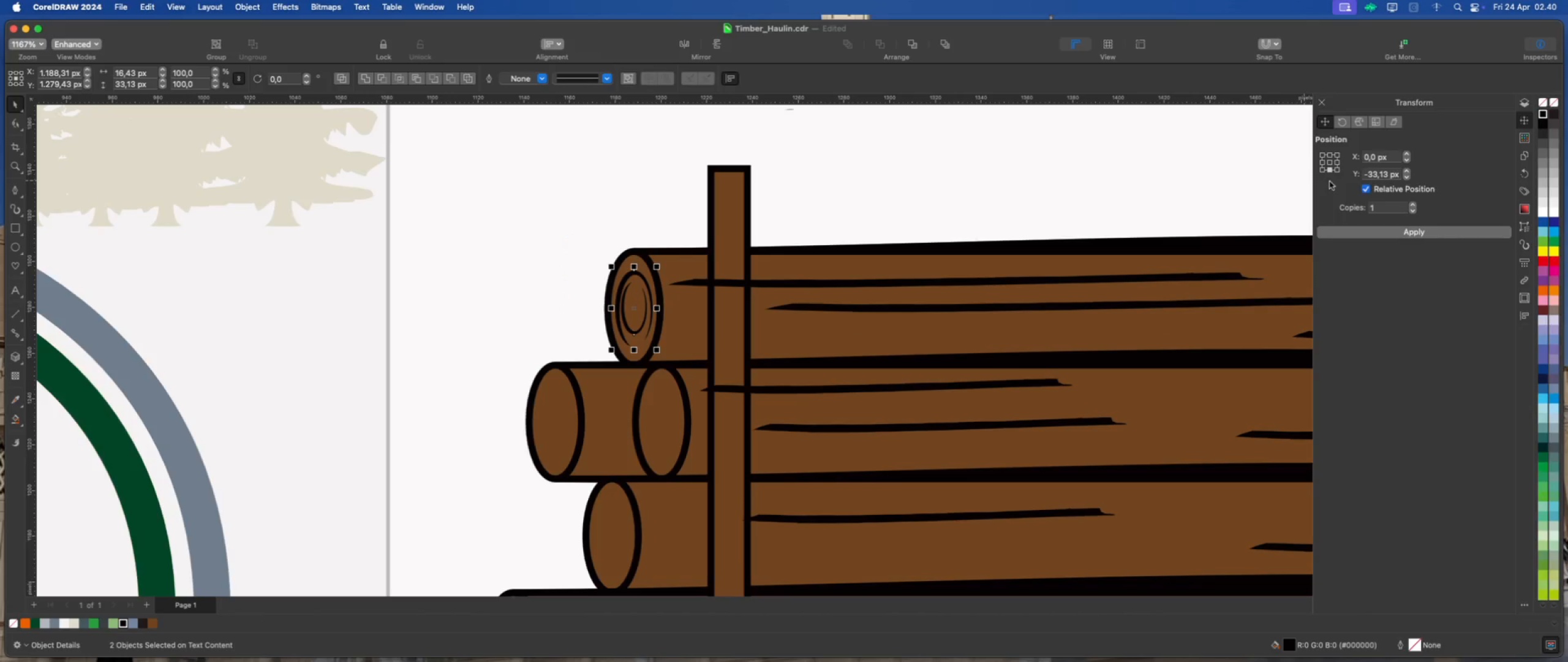 
left_click([641, 126])
 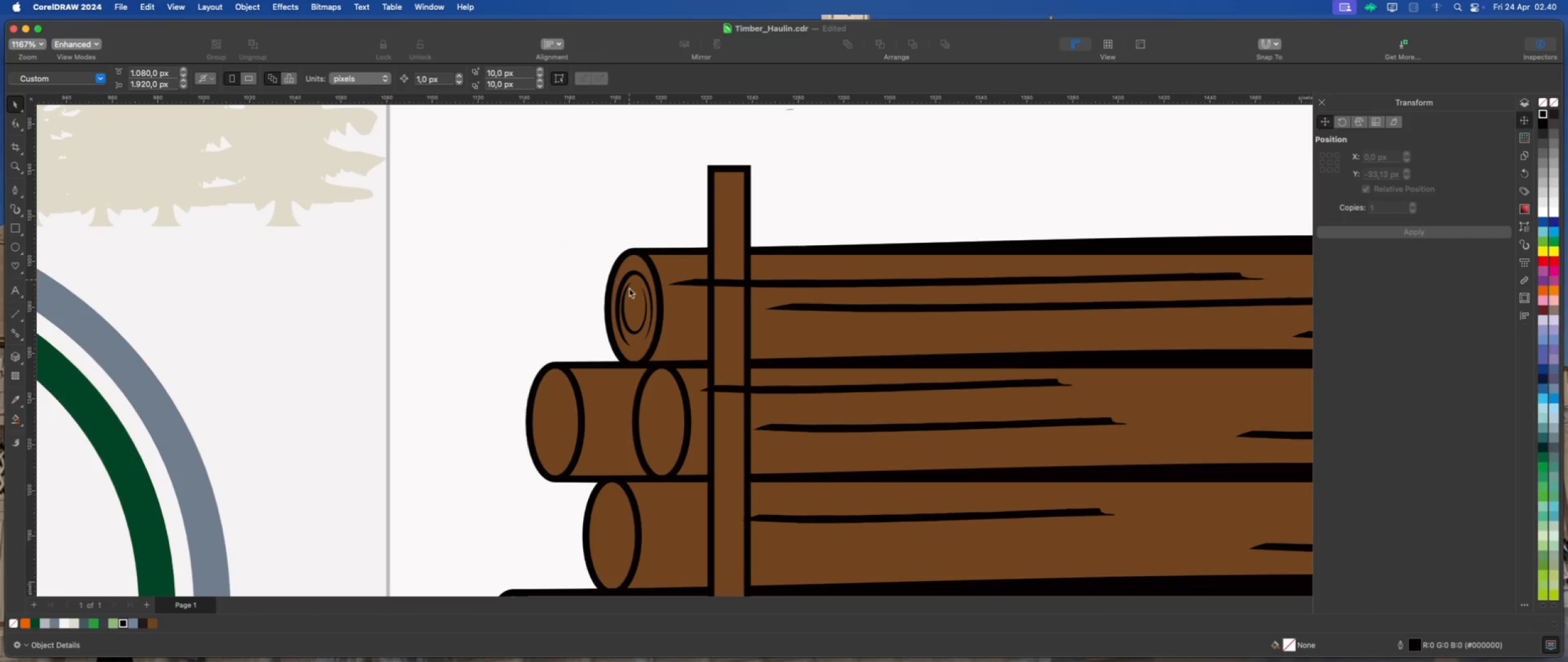 
left_click([631, 332])
 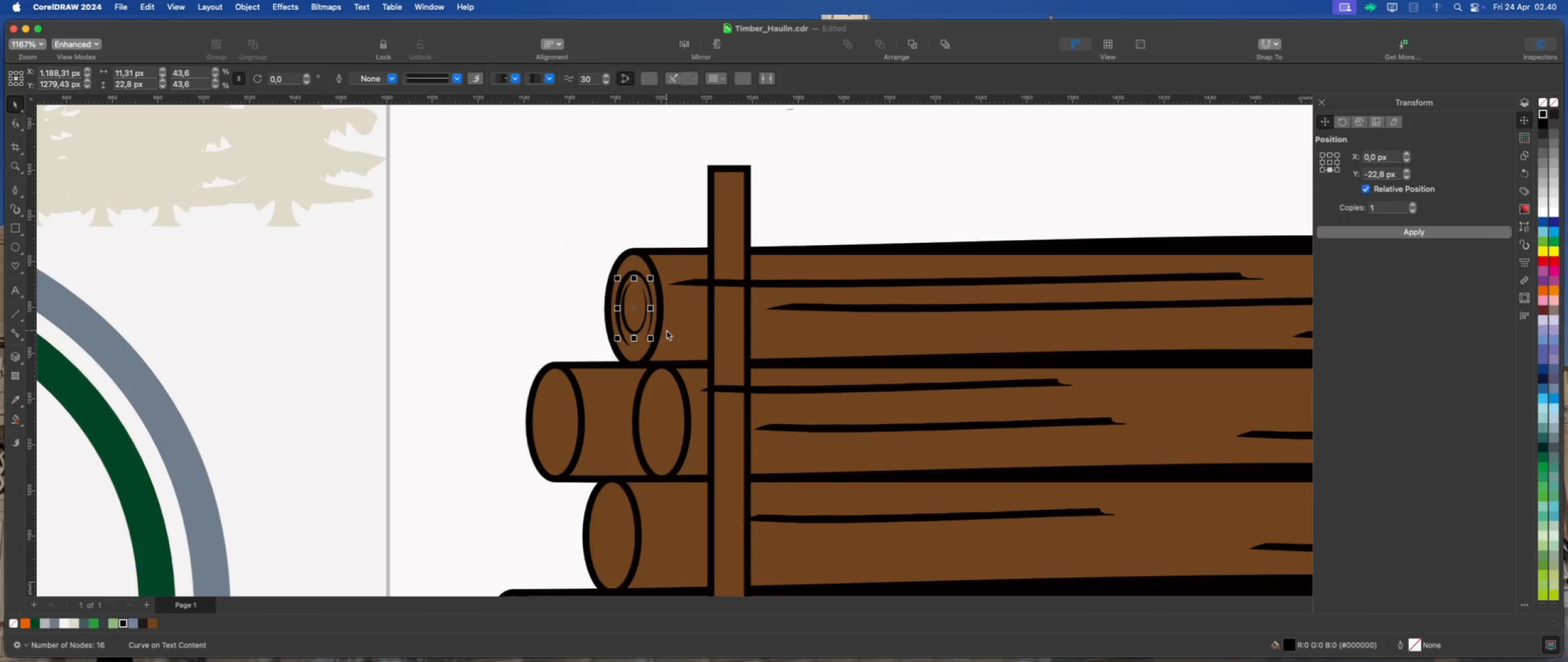 
key(ArrowDown)
 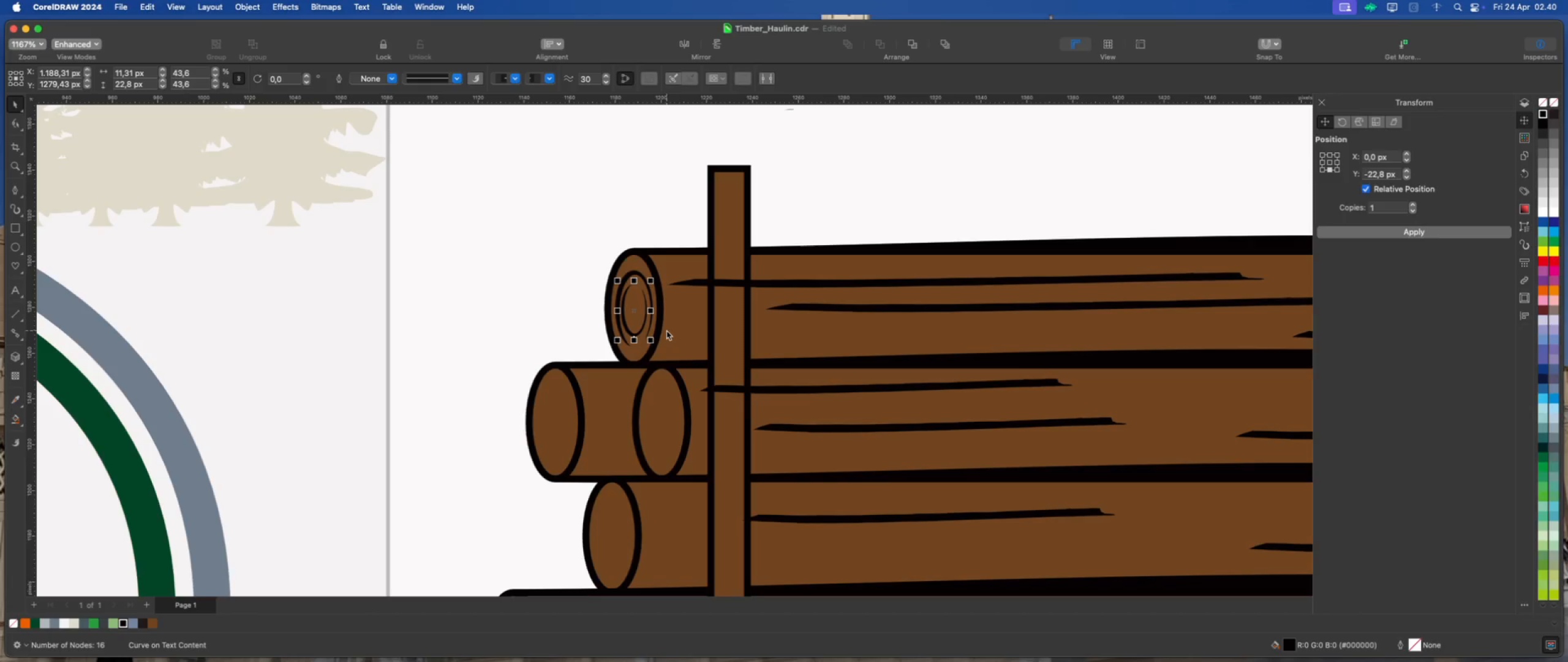 
key(ArrowDown)
 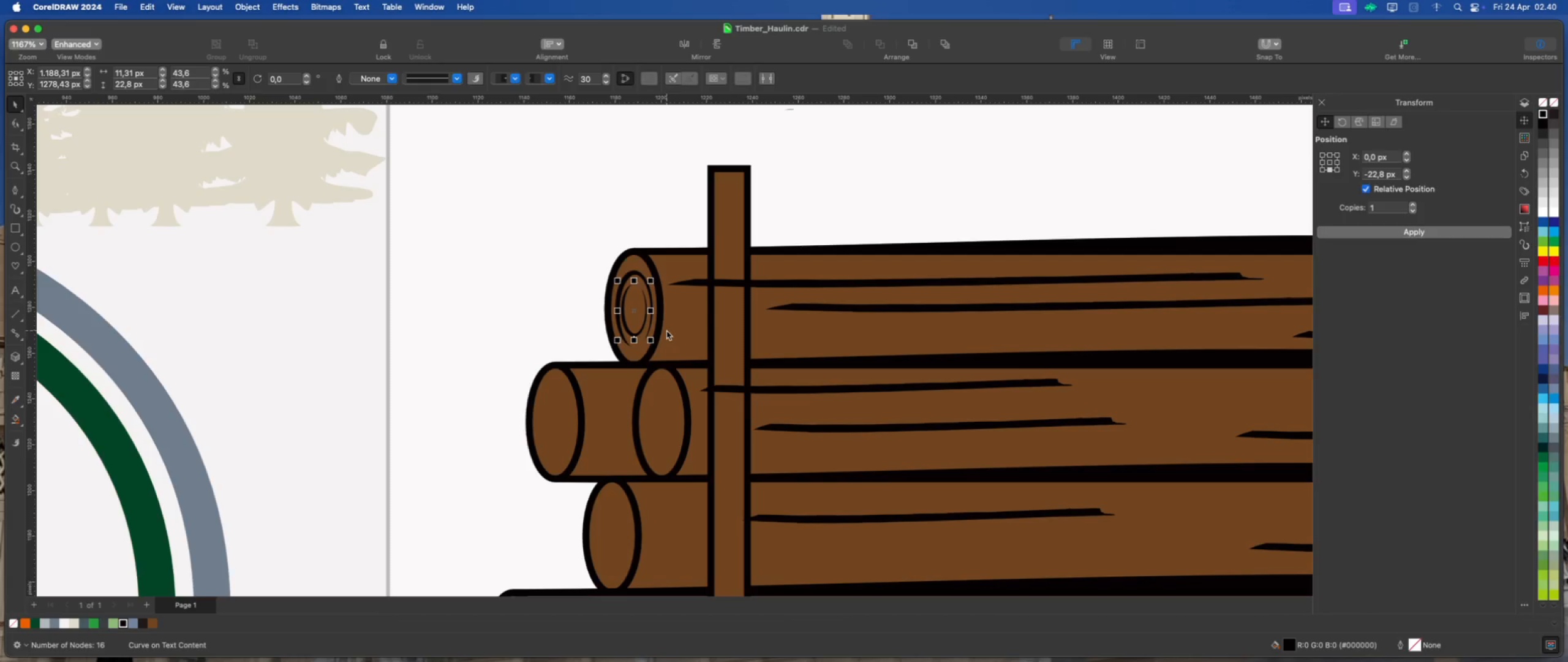 
key(ArrowRight)
 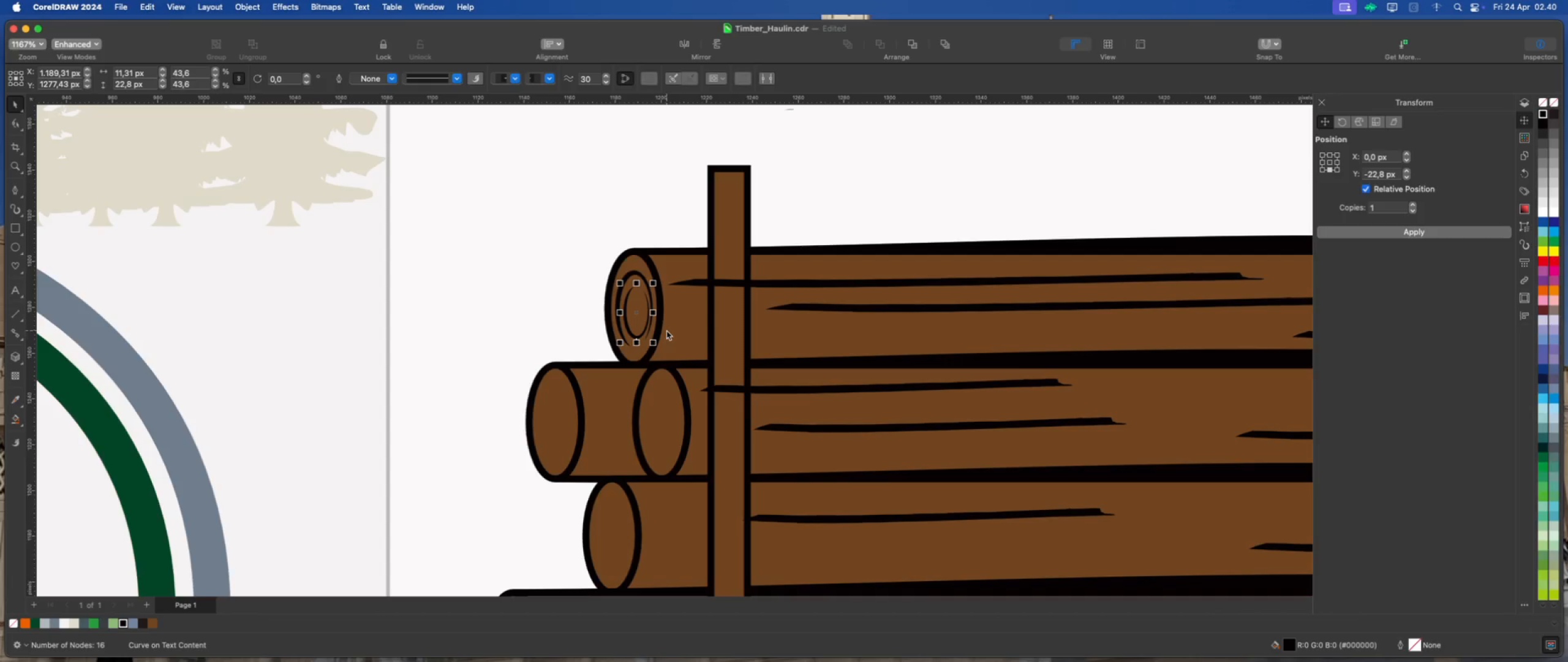 
left_click([575, 210])
 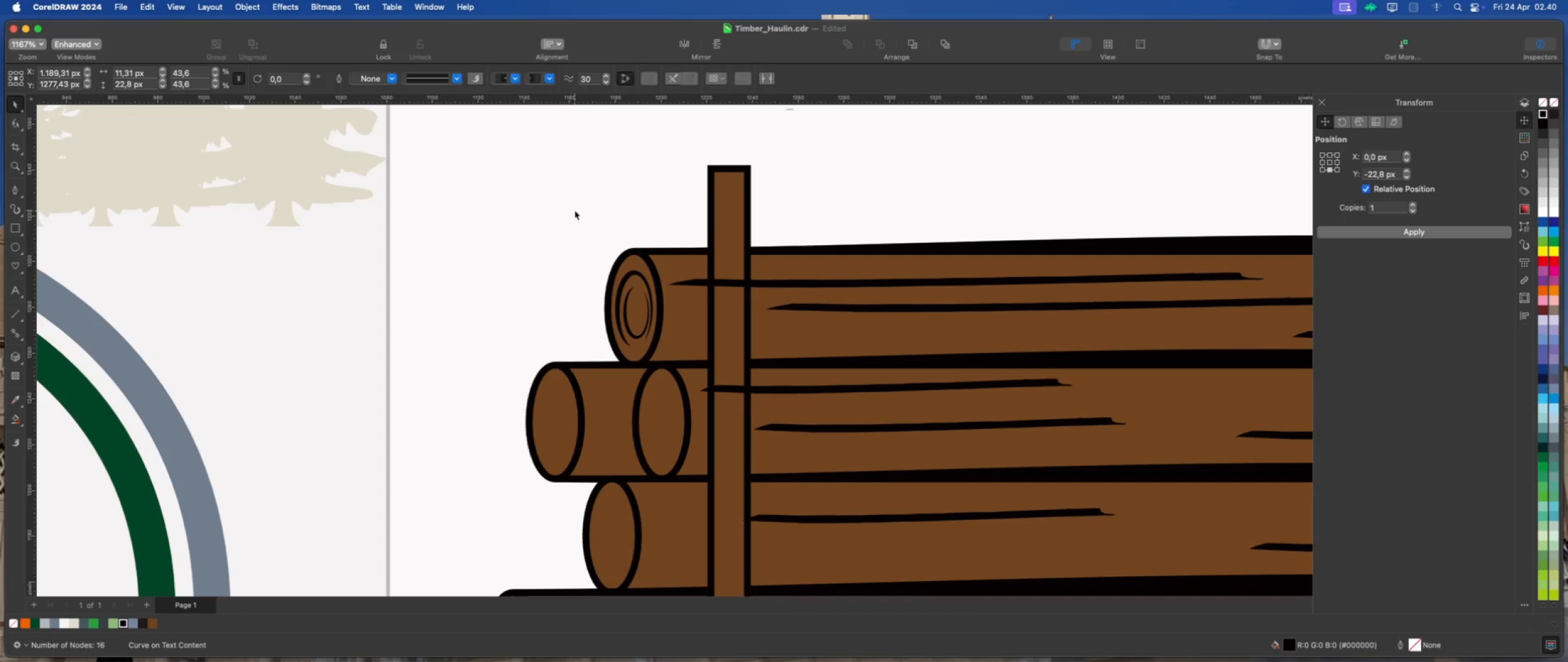 
left_click_drag(start_coordinate=[552, 198], to_coordinate=[672, 359])
 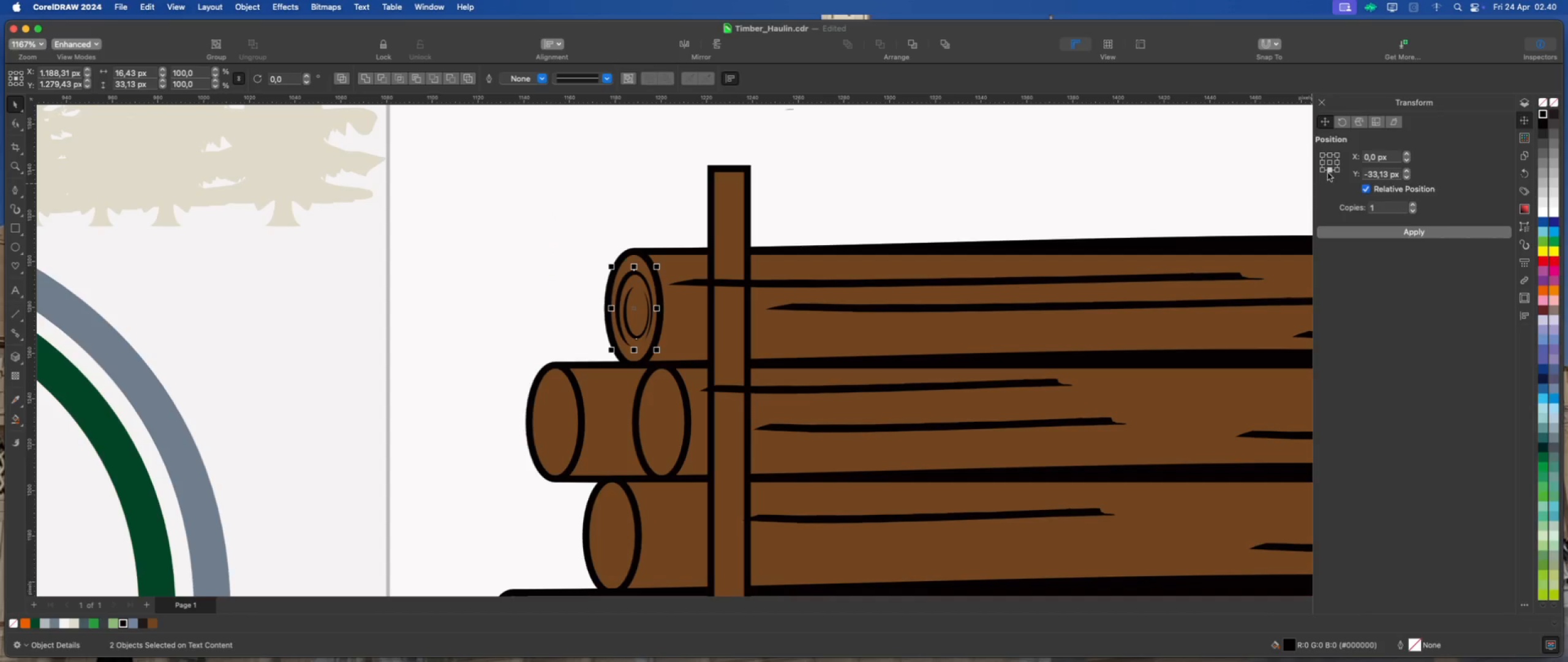 
left_click([1330, 163])
 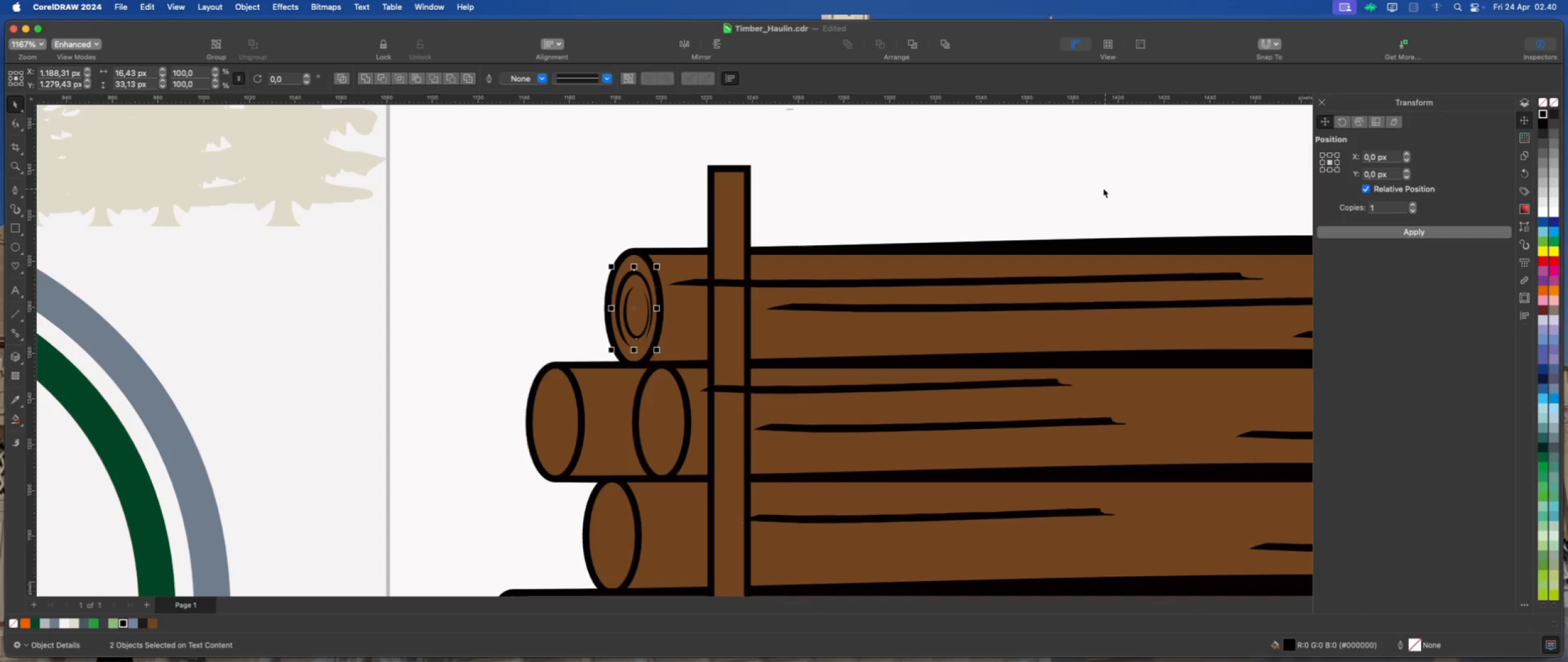 
left_click([1361, 232])
 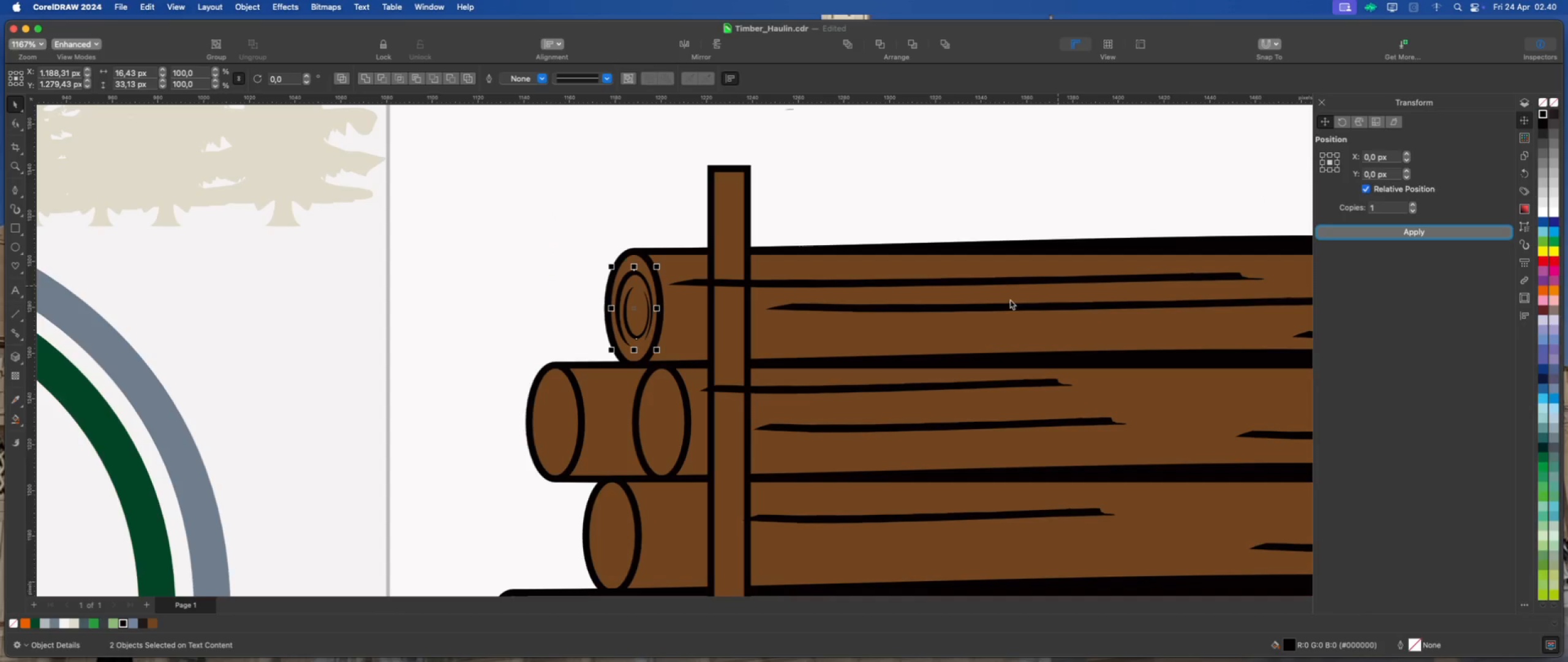 
scroll: coordinate [637, 214], scroll_direction: down, amount: 2.0
 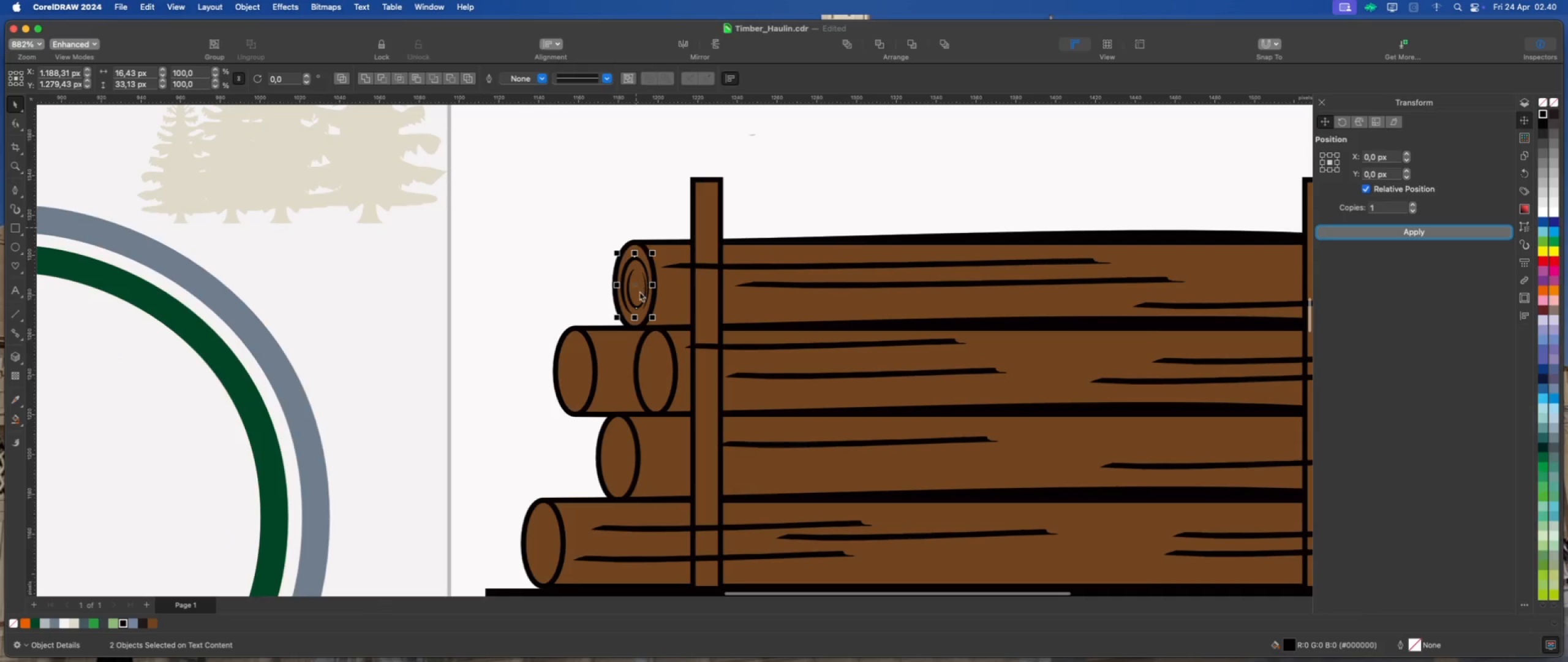 
left_click_drag(start_coordinate=[632, 286], to_coordinate=[573, 373])
 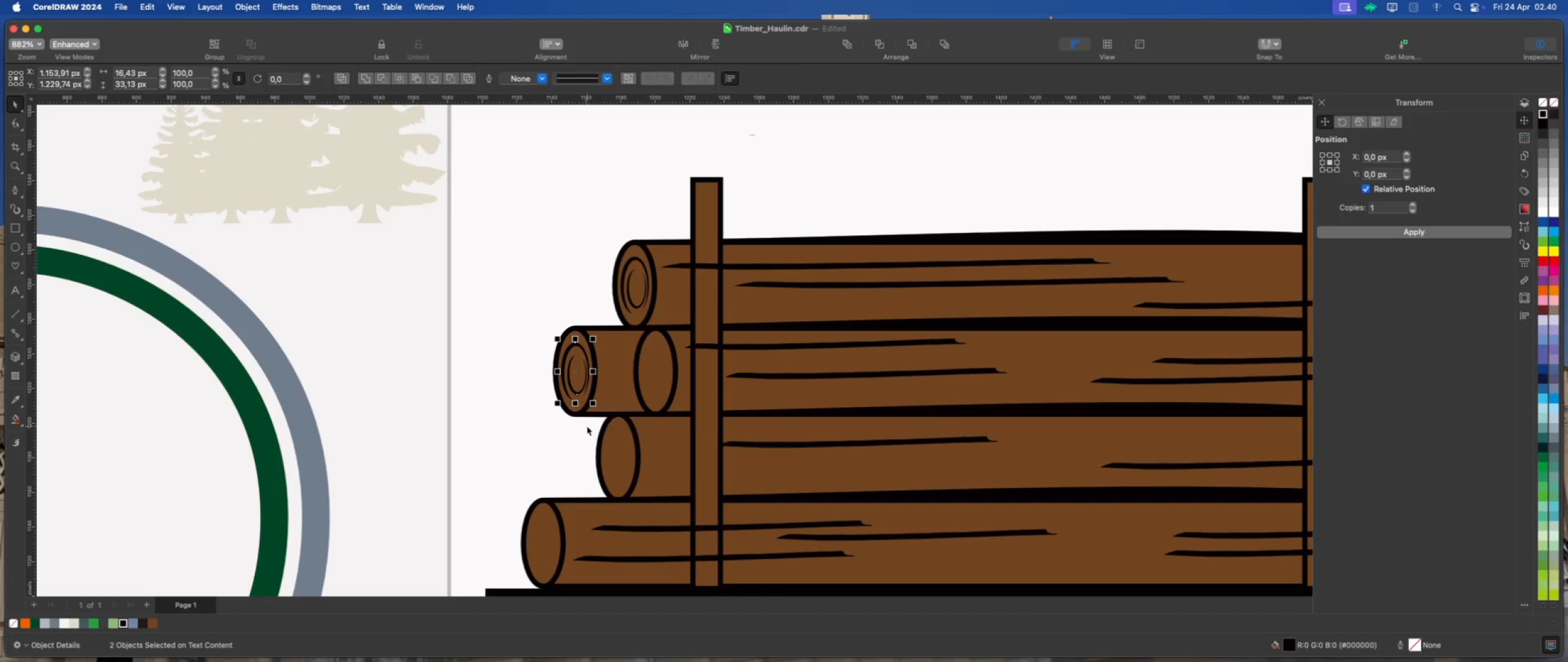 
key(Meta+D)
 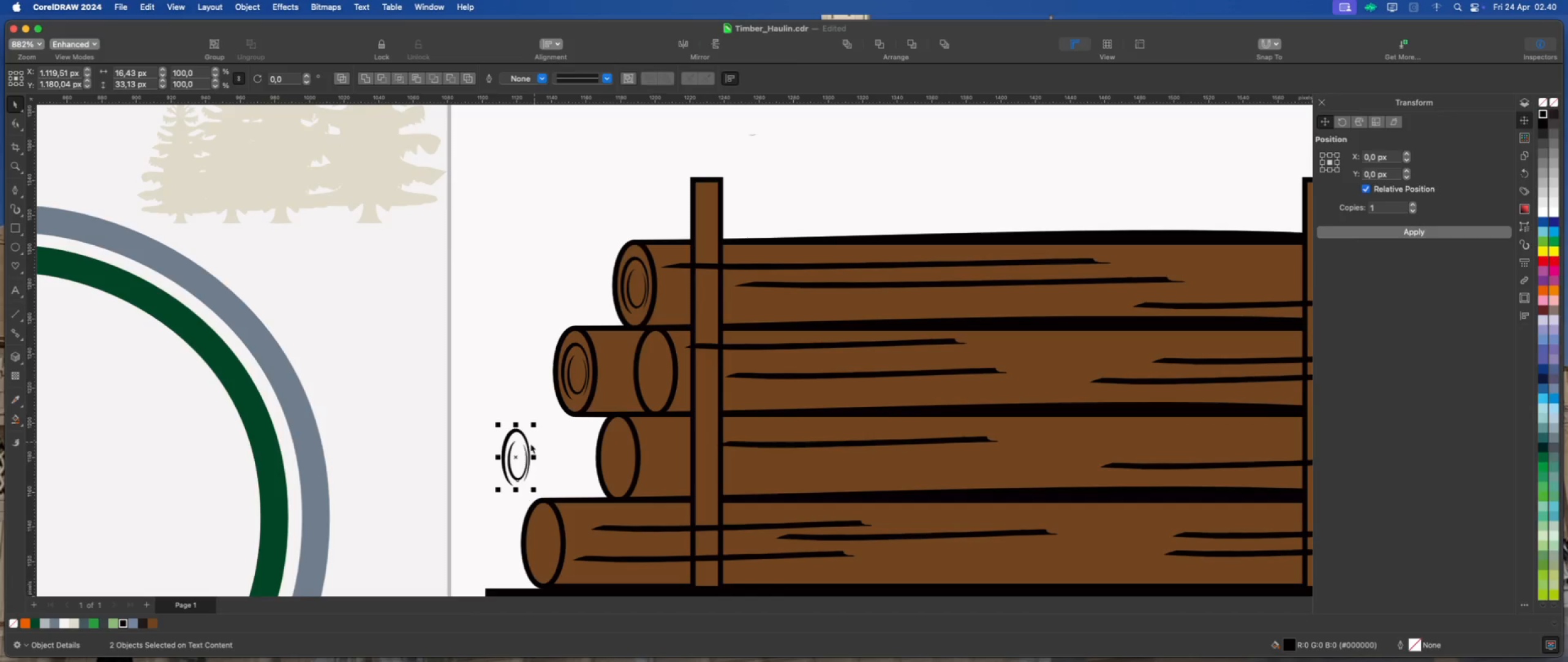 
left_click_drag(start_coordinate=[515, 459], to_coordinate=[655, 372])
 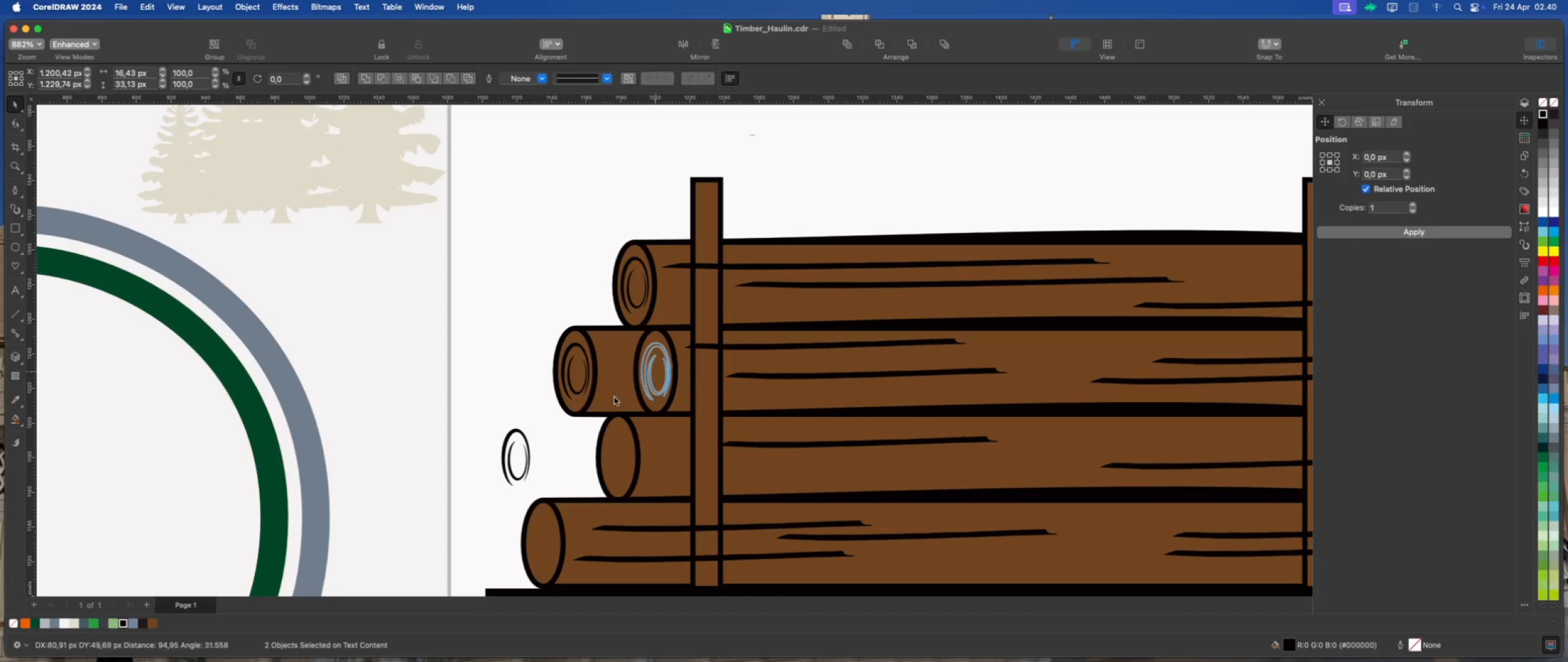 
key(Meta+D)
 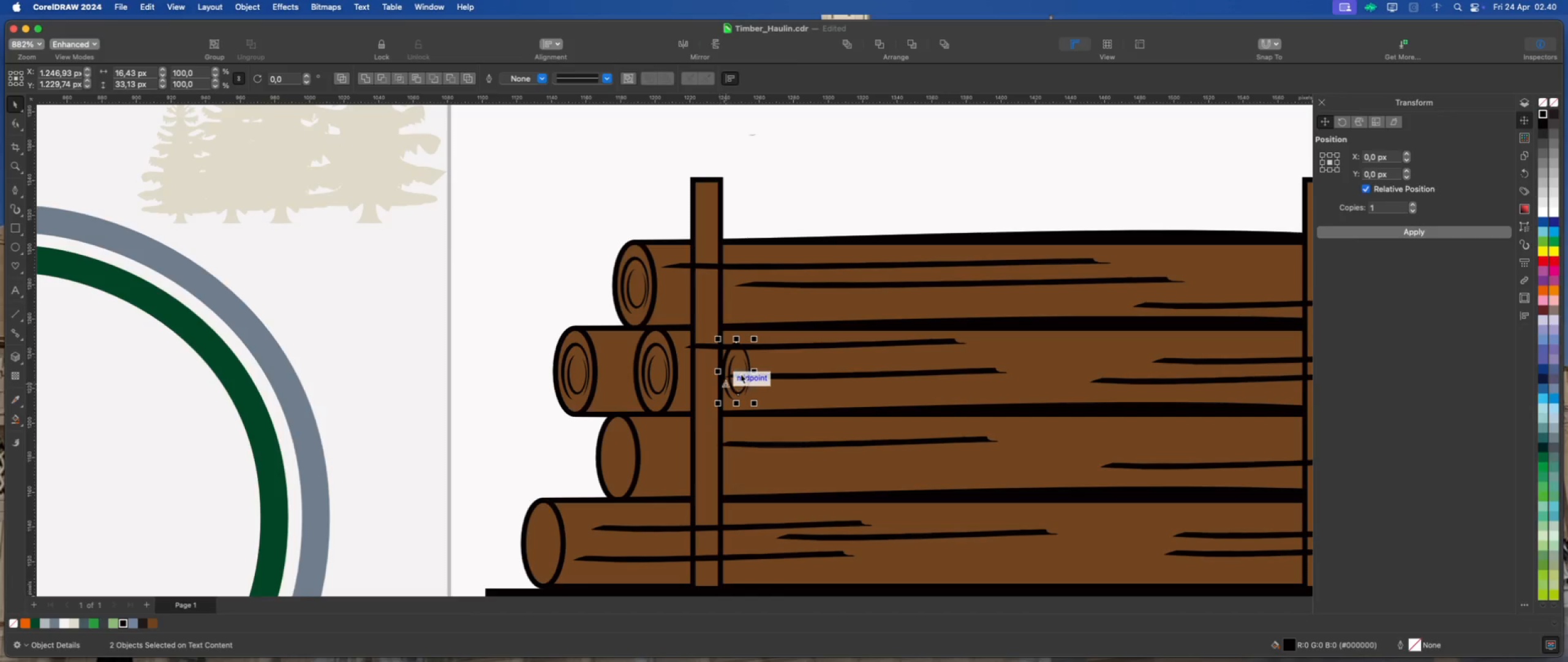 
left_click_drag(start_coordinate=[736, 372], to_coordinate=[620, 455])
 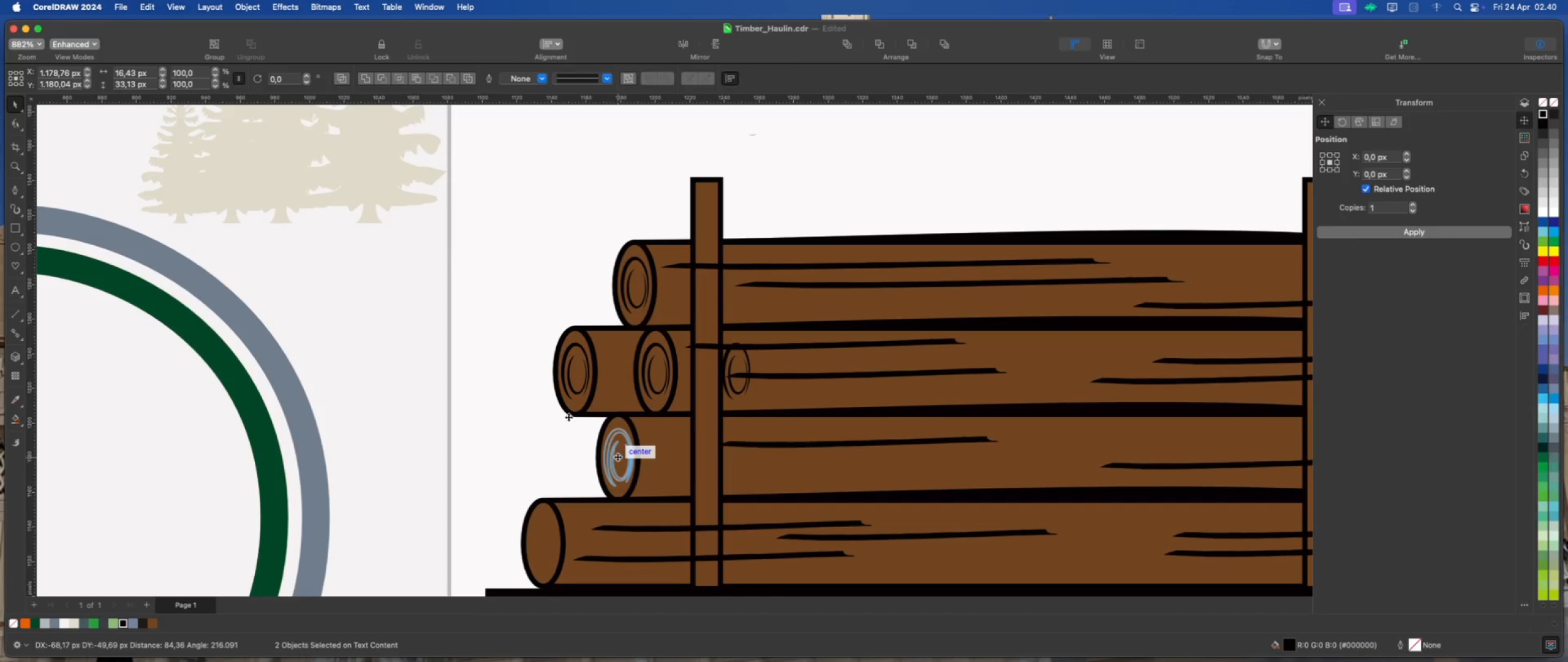 
scroll: coordinate [579, 397], scroll_direction: up, amount: 1.0
 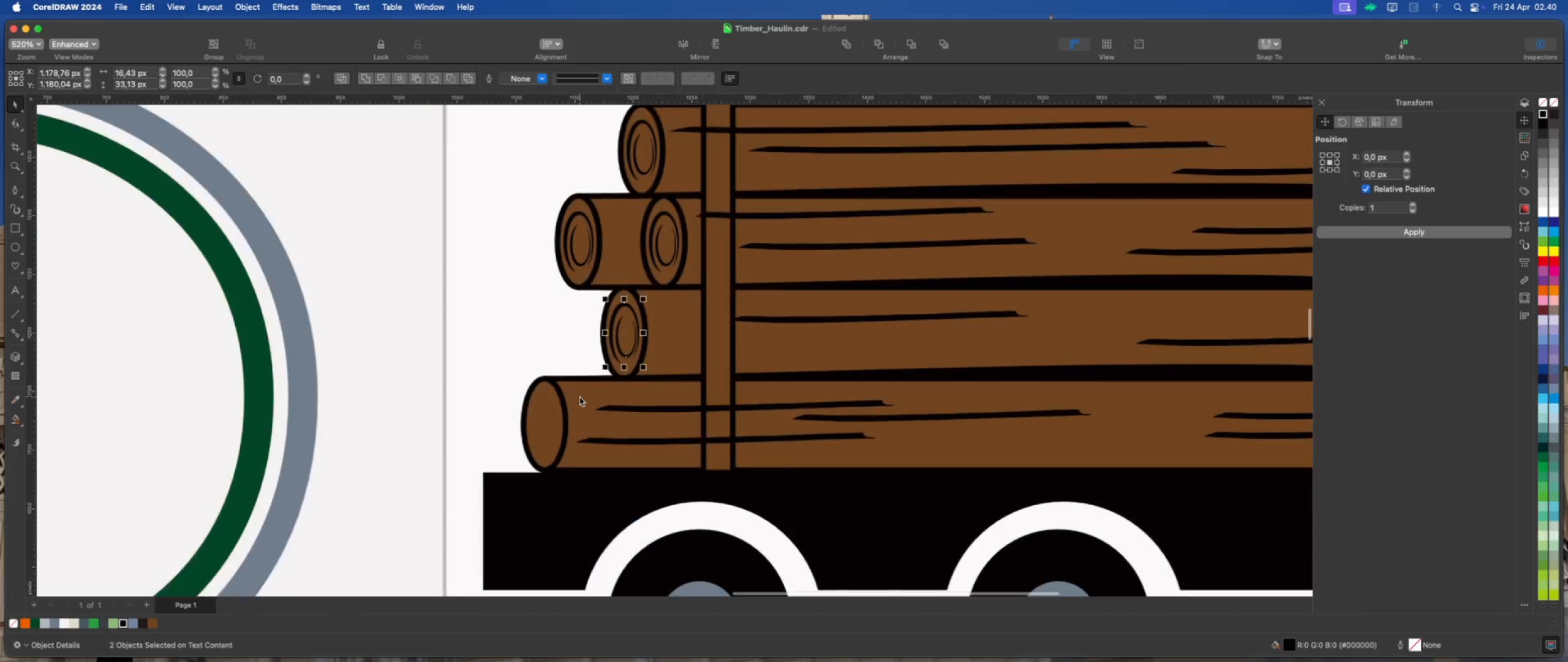 
key(Meta+D)
 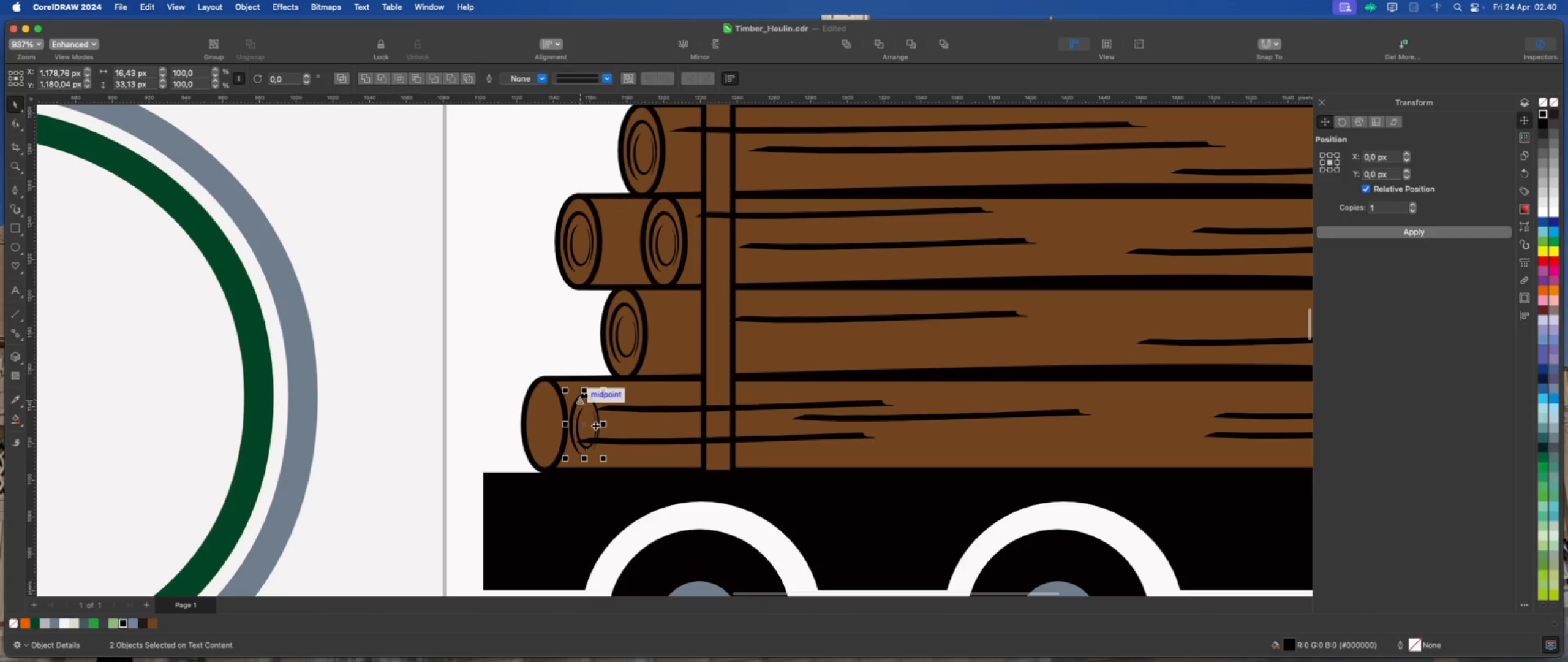 
left_click_drag(start_coordinate=[584, 424], to_coordinate=[543, 423])
 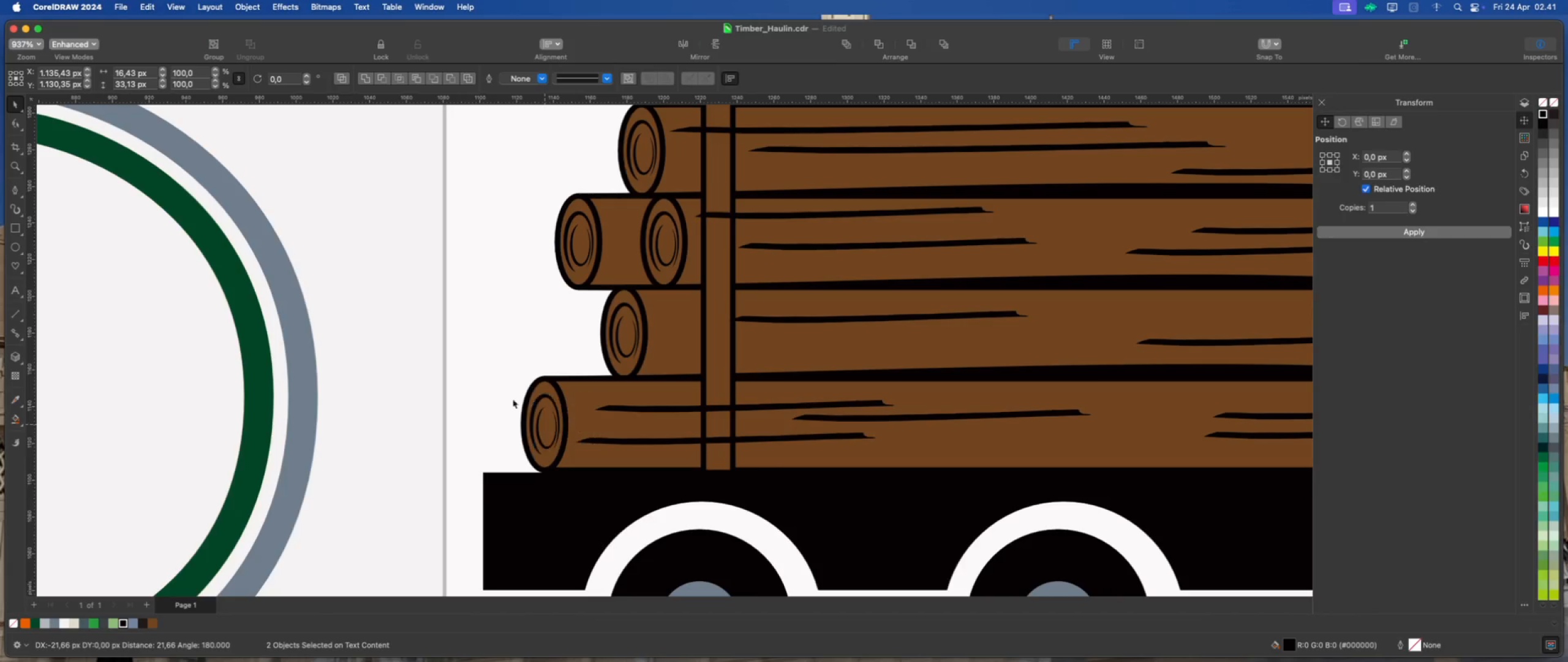 
scroll: coordinate [475, 315], scroll_direction: down, amount: 11.0
 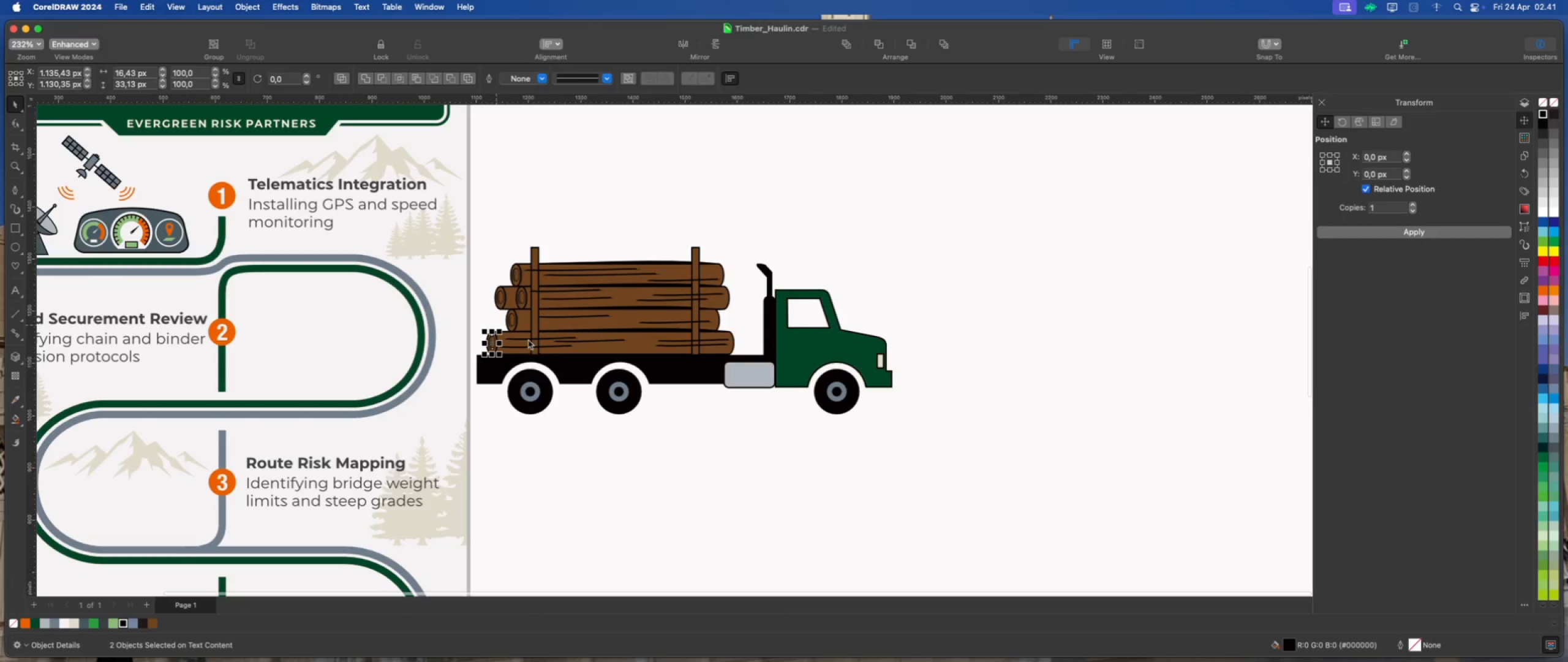 
left_click([744, 432])
 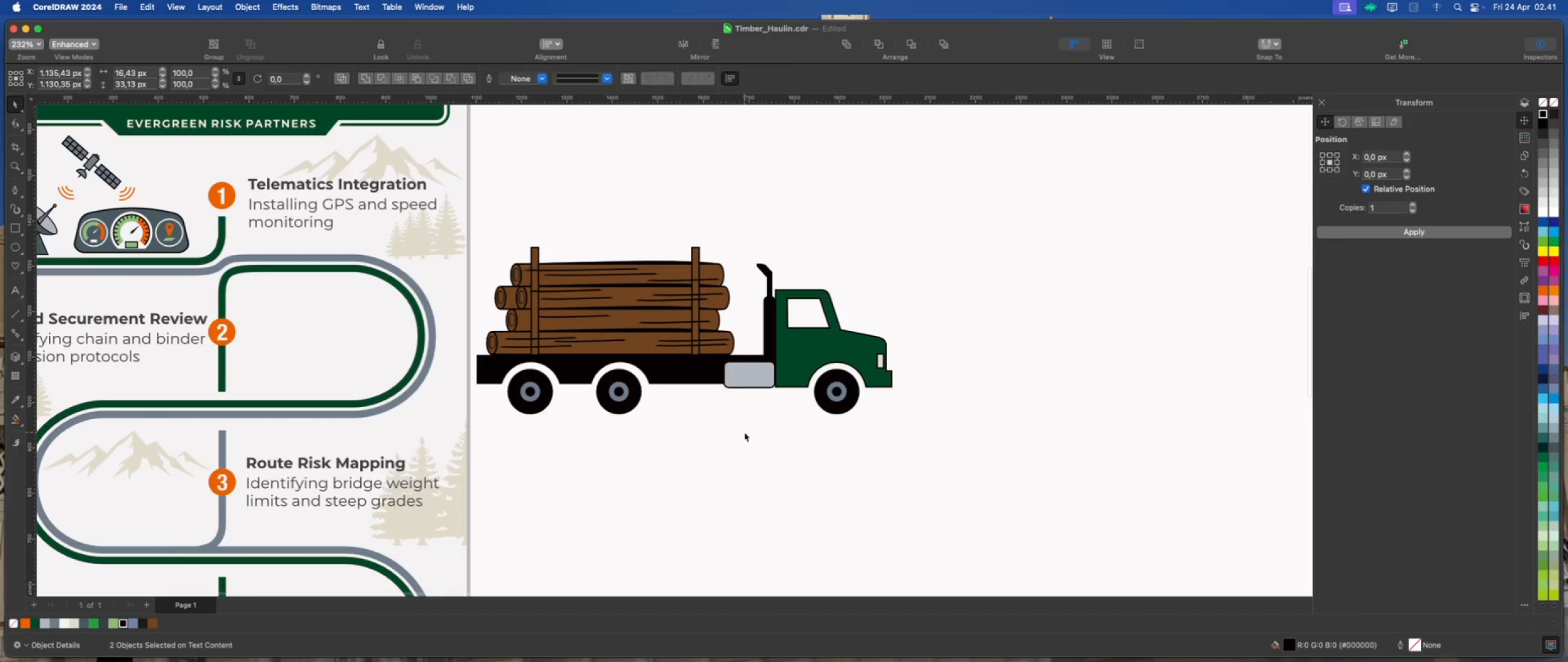 
scroll: coordinate [648, 302], scroll_direction: up, amount: 3.0
 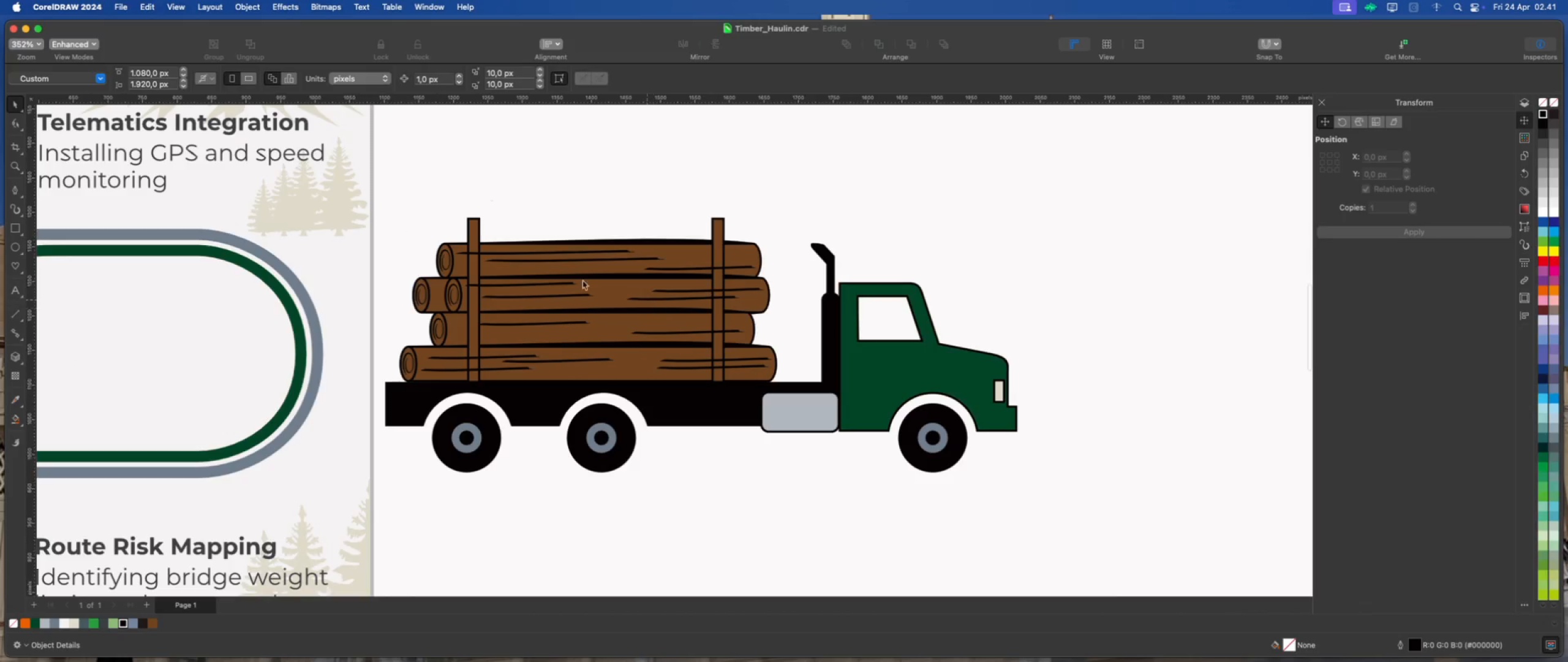 
left_click([473, 223])
 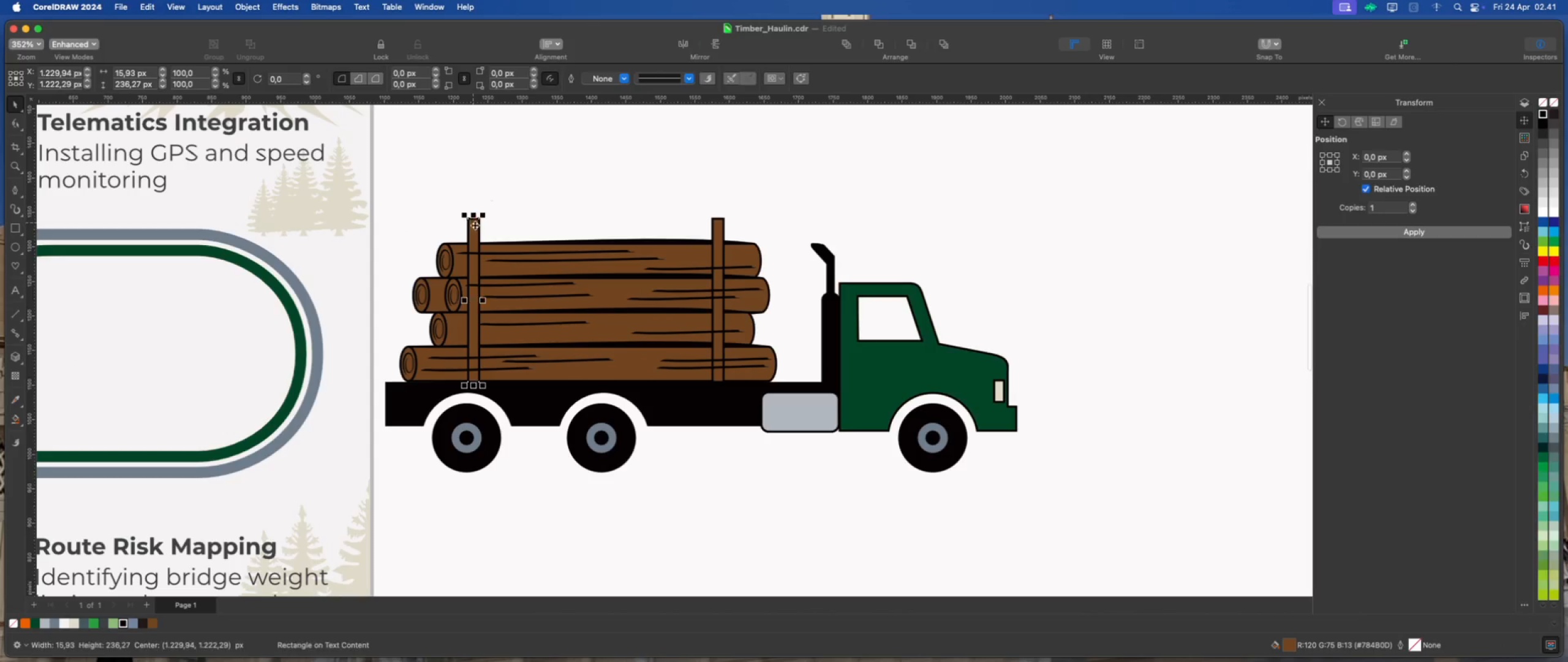 
hold_key(key=ShiftLeft, duration=0.98)
left_click([719, 233])
 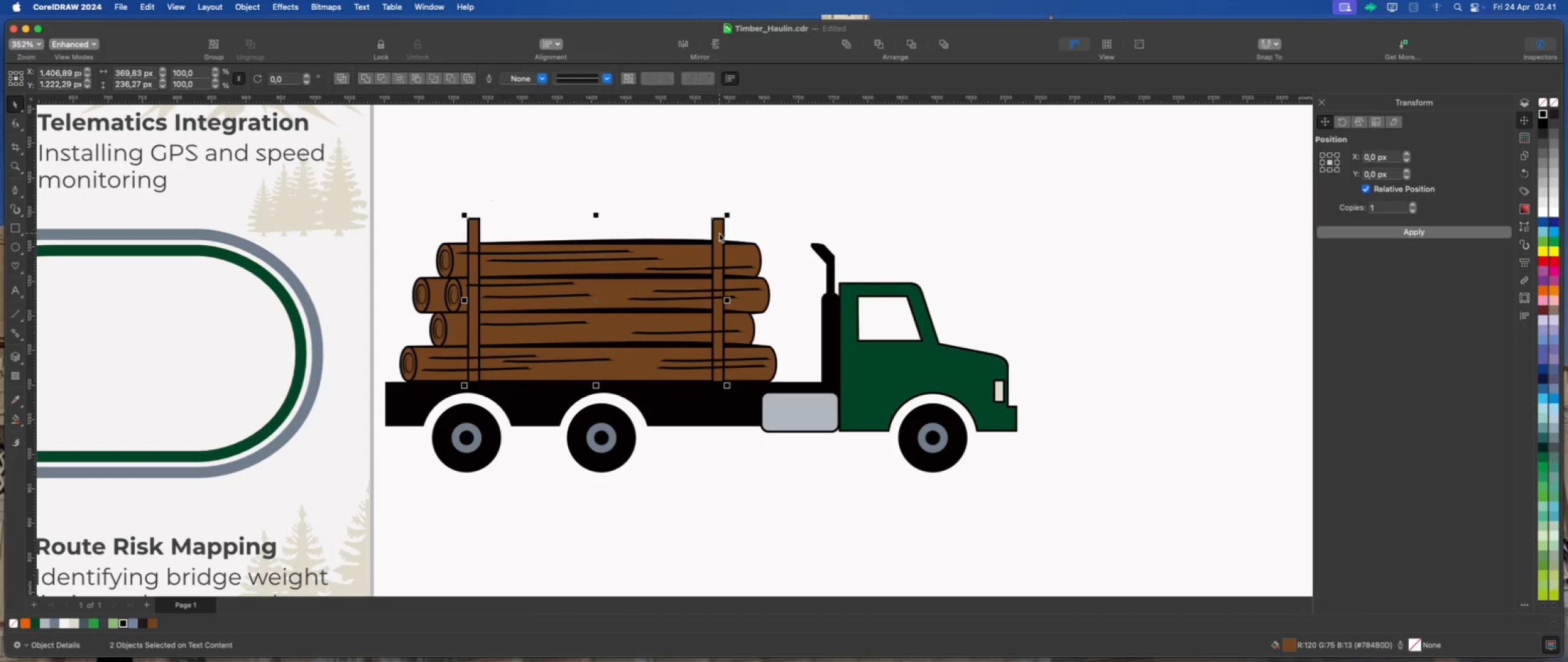 
right_click([718, 229])
 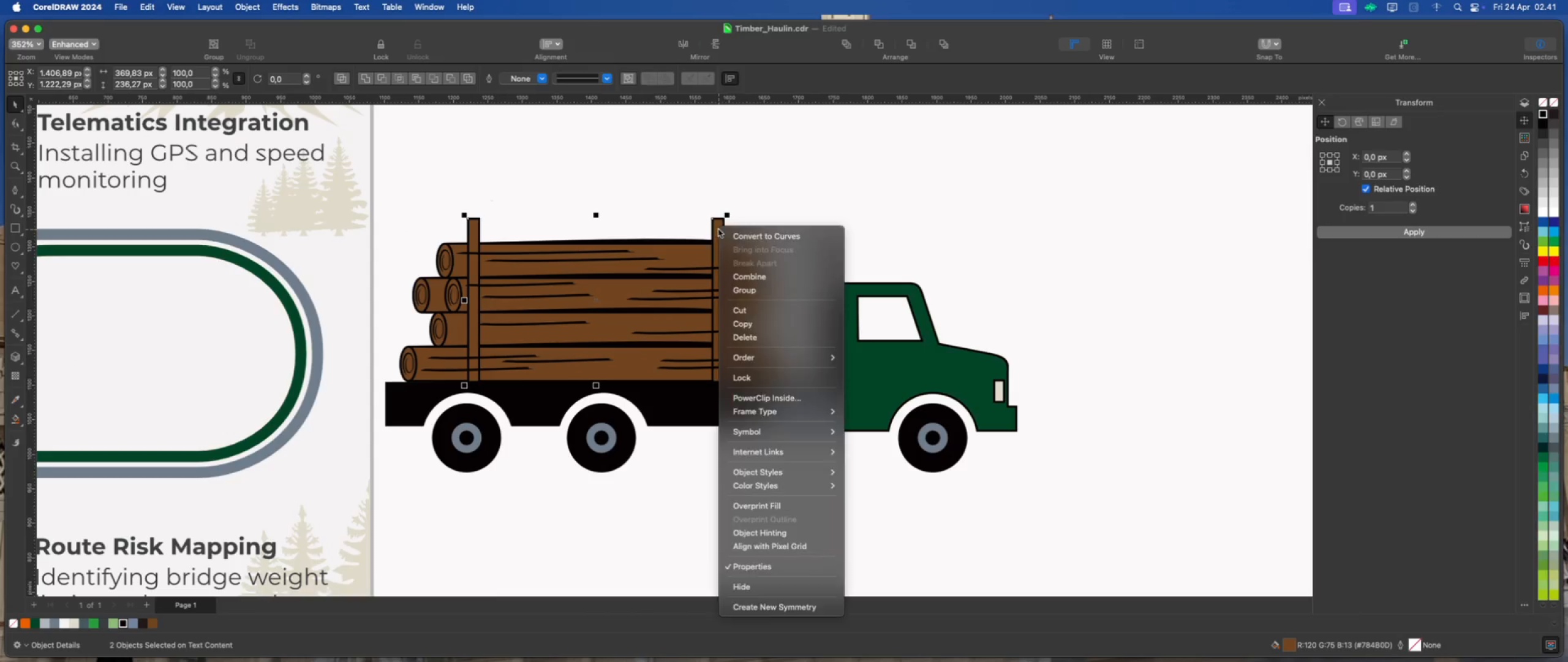 
left_click([655, 184])
 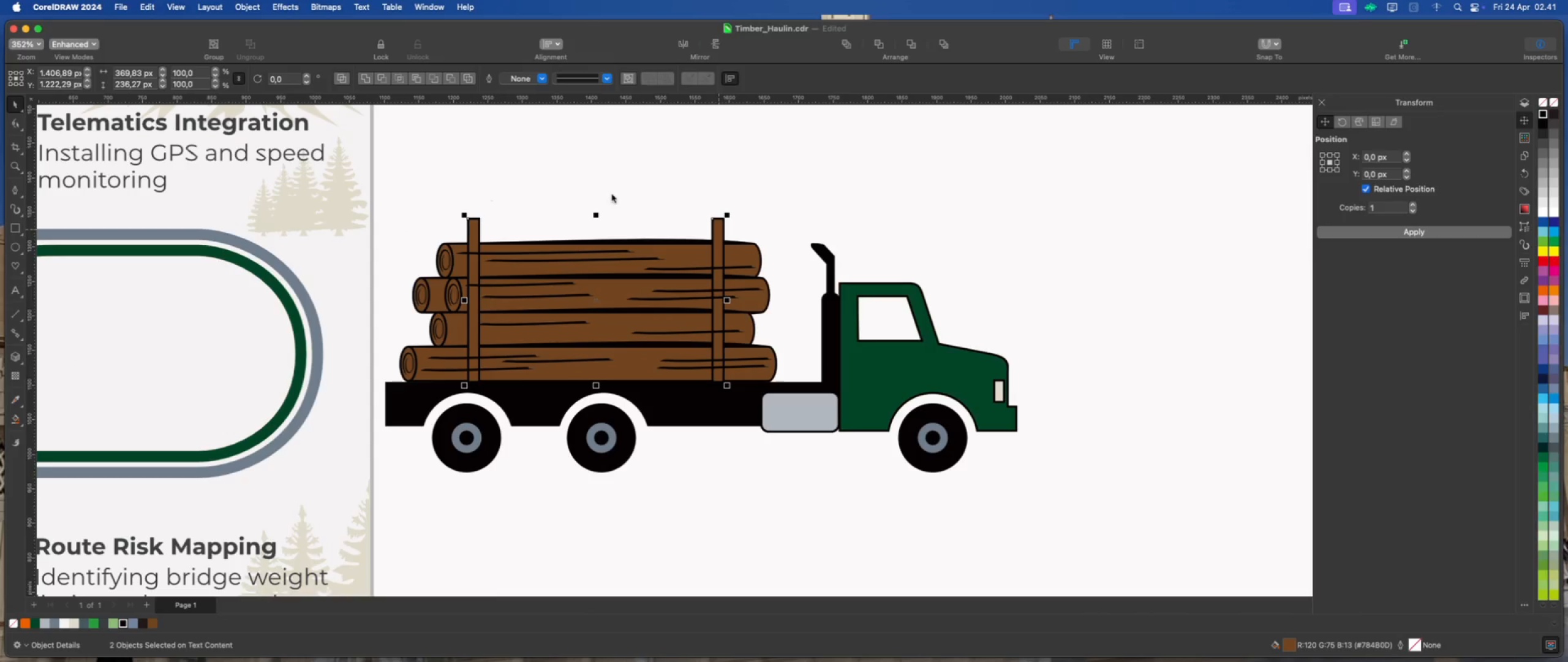 
left_click([453, 191])
 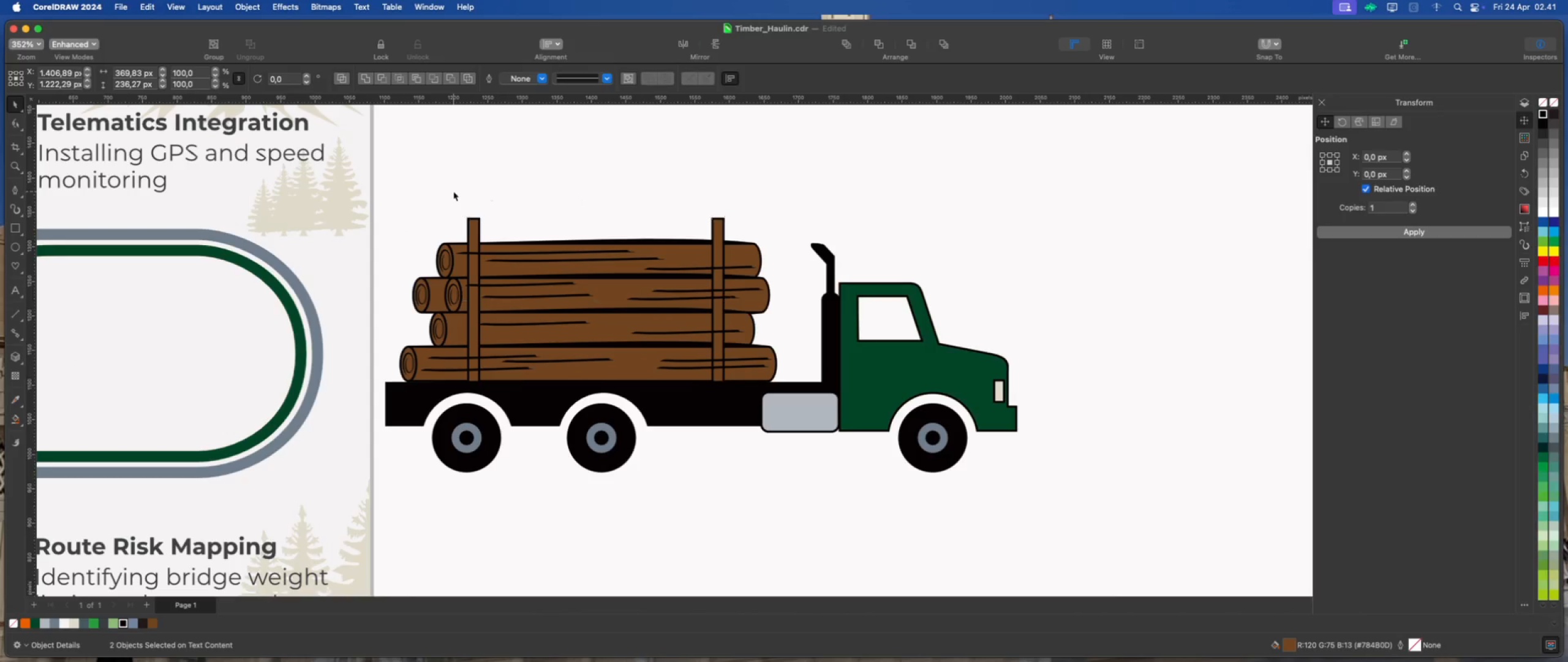 
left_click_drag(start_coordinate=[454, 186], to_coordinate=[491, 391])
 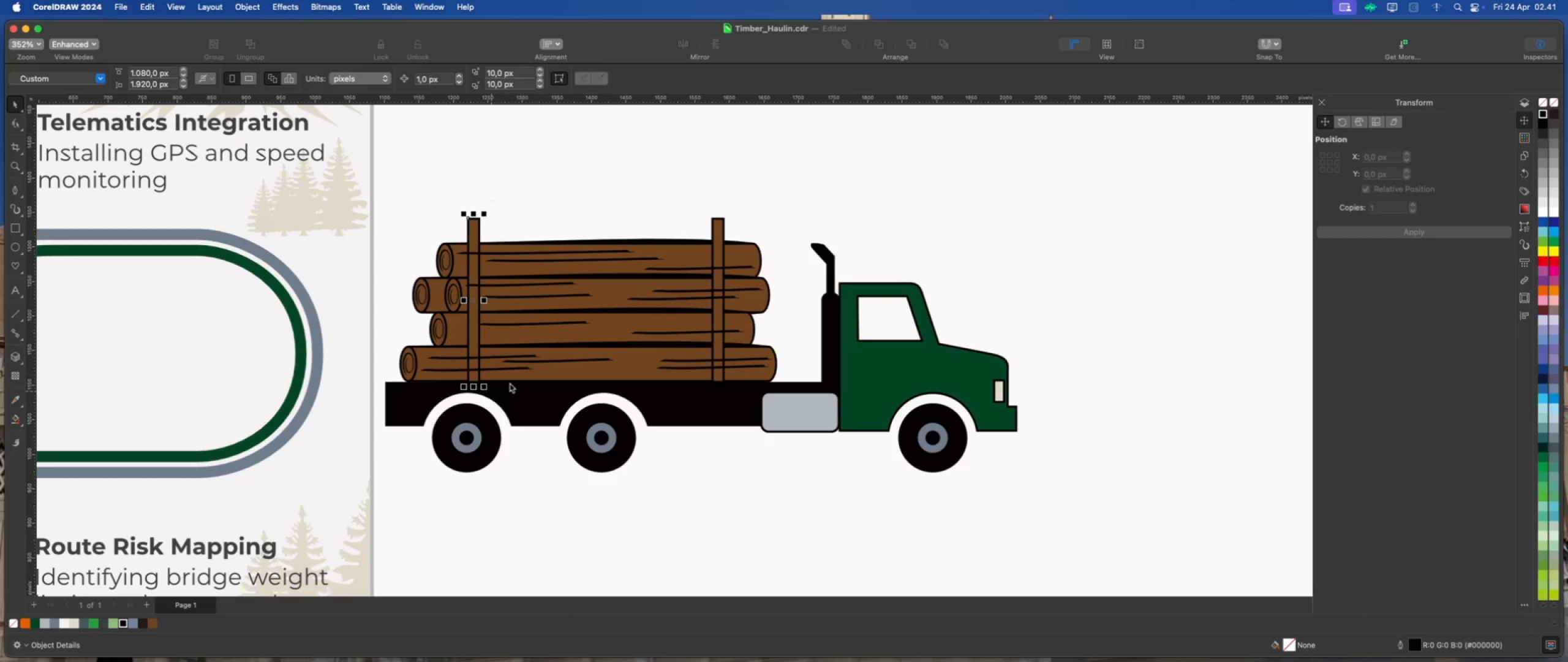 
hold_key(key=ShiftLeft, duration=1.87)
left_click_drag(start_coordinate=[695, 192], to_coordinate=[743, 394])
 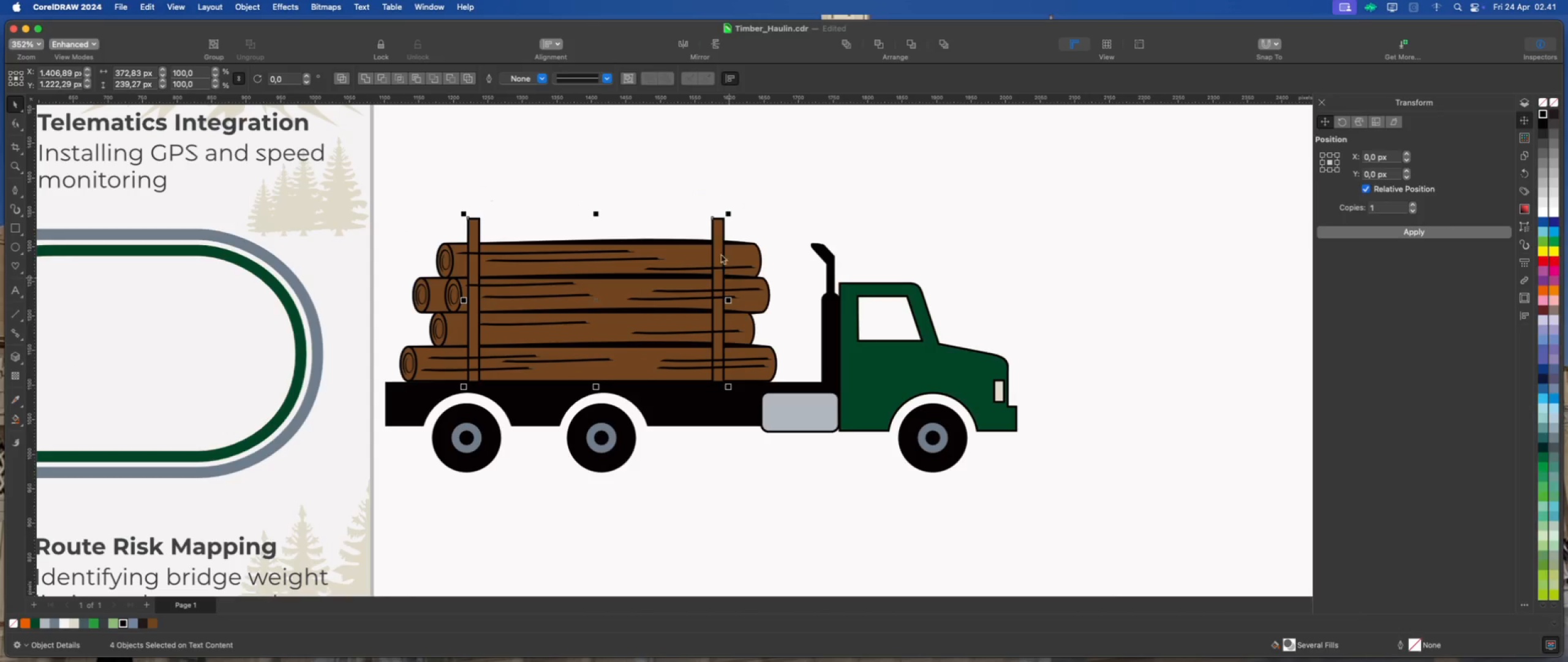 
right_click([718, 232])
 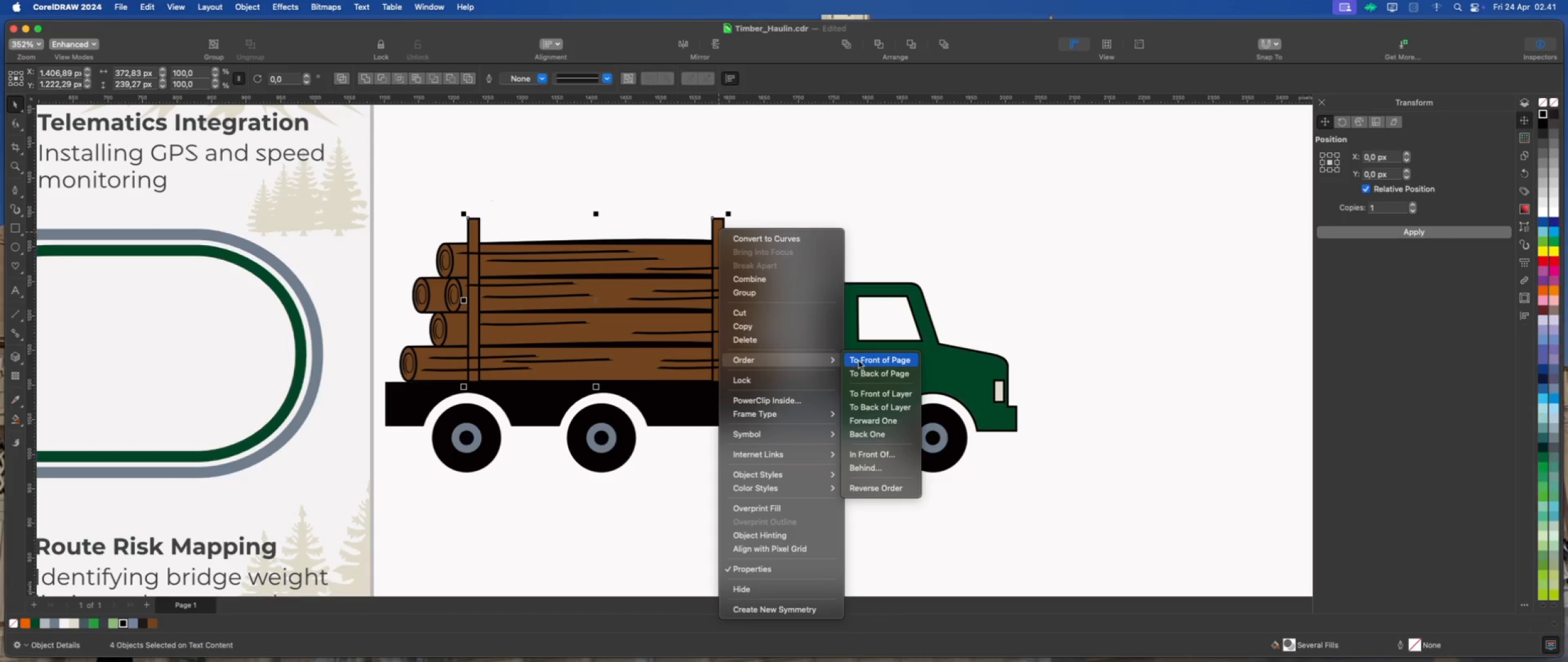 
left_click([833, 204])
 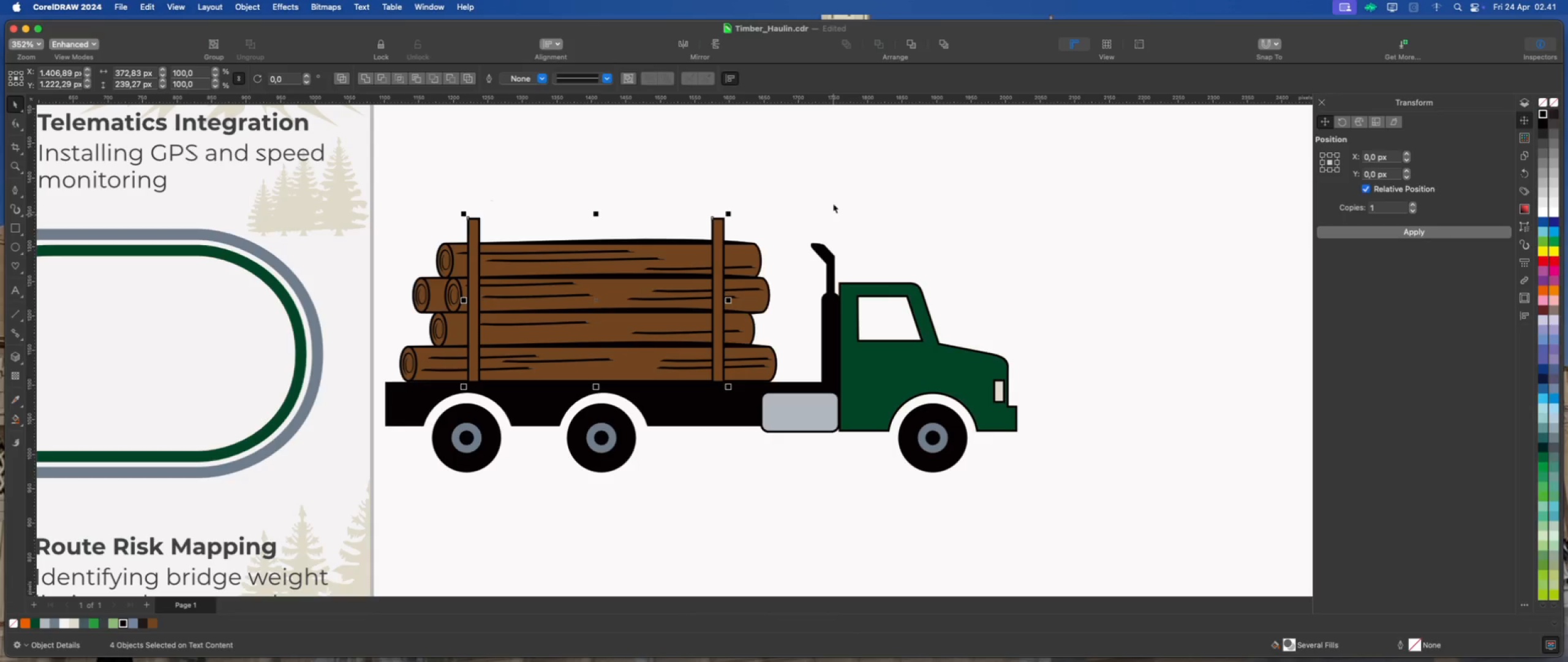 
scroll: coordinate [588, 224], scroll_direction: down, amount: 3.0
 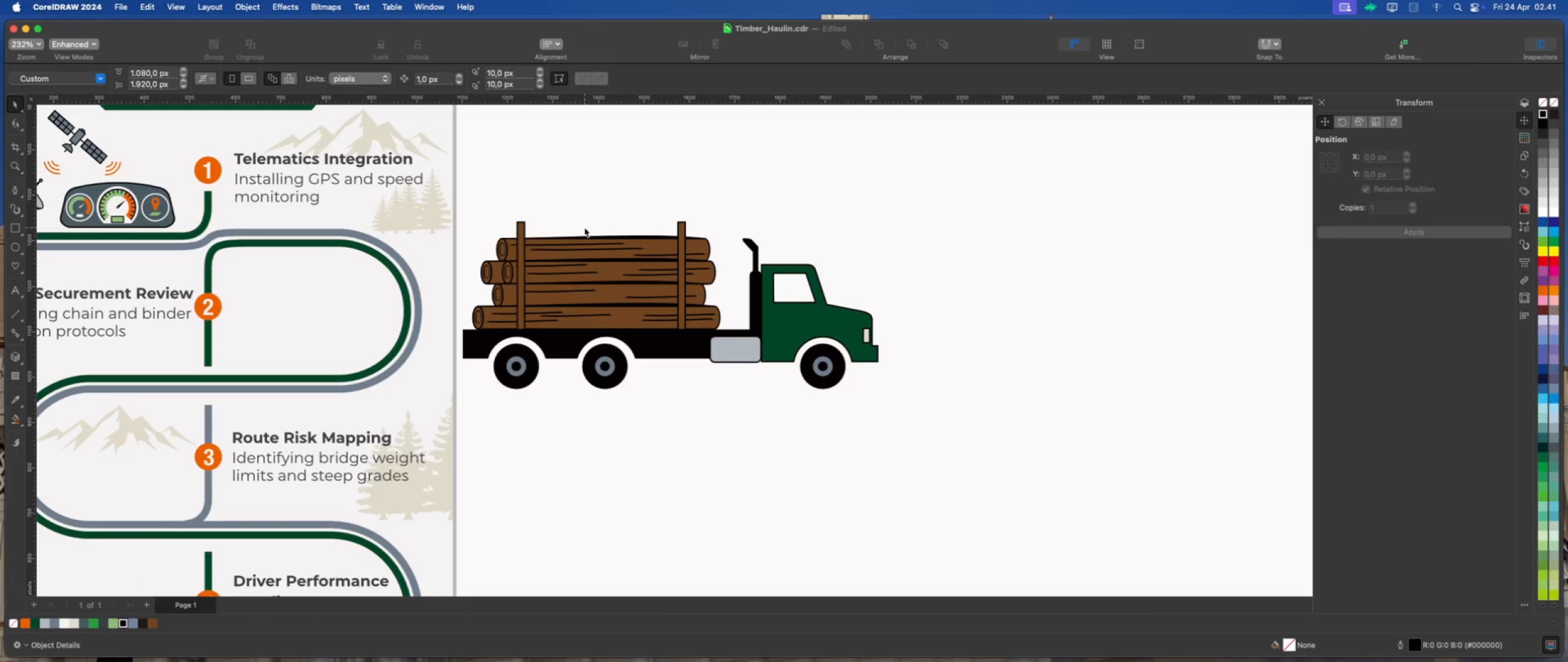 
wait(9.09)
 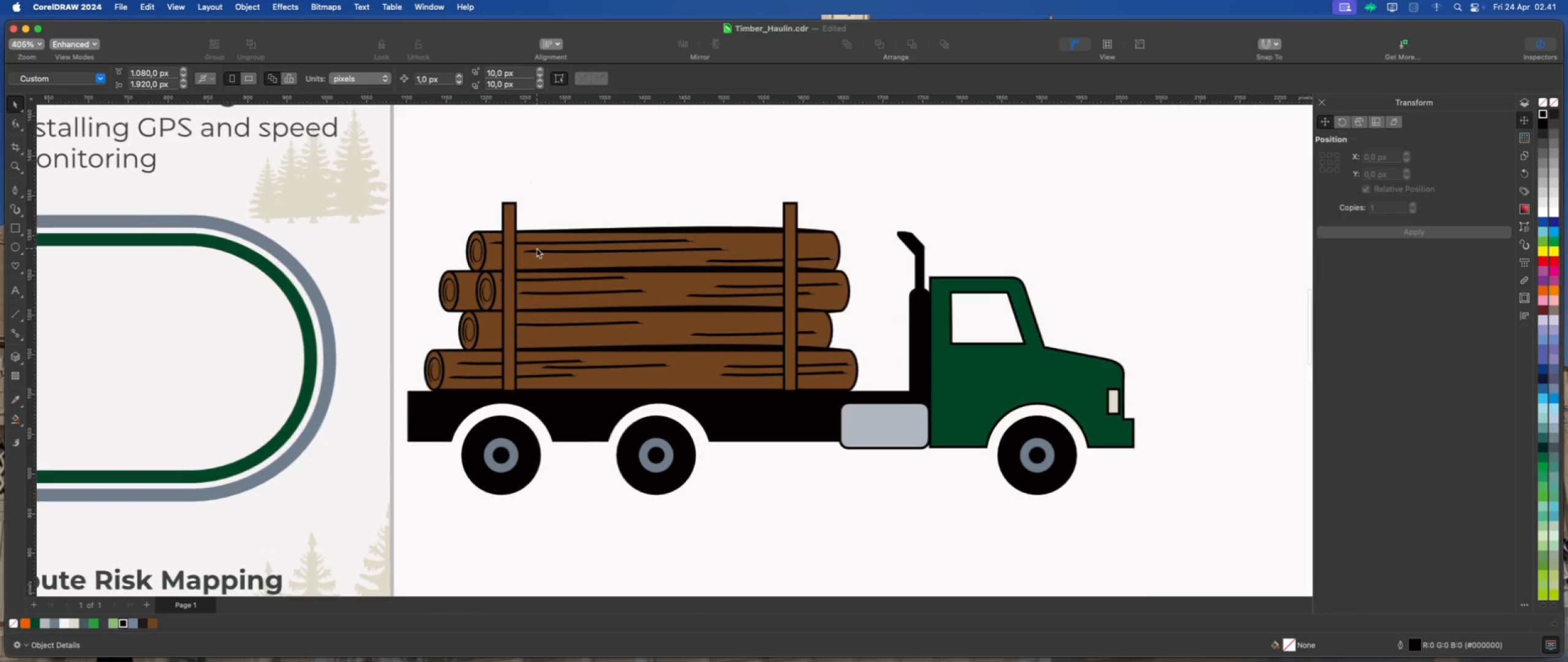 
left_click([566, 191])
 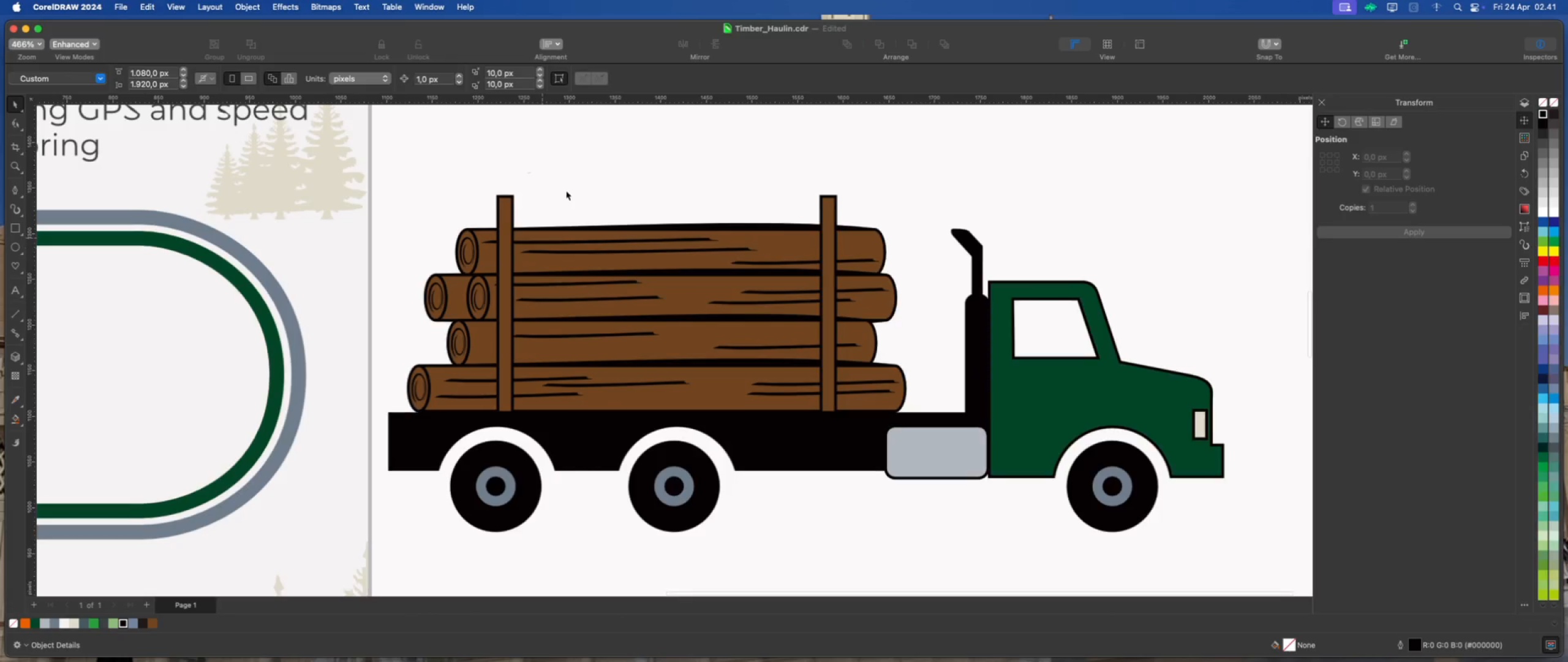 
scroll: coordinate [600, 272], scroll_direction: up, amount: 7.0
 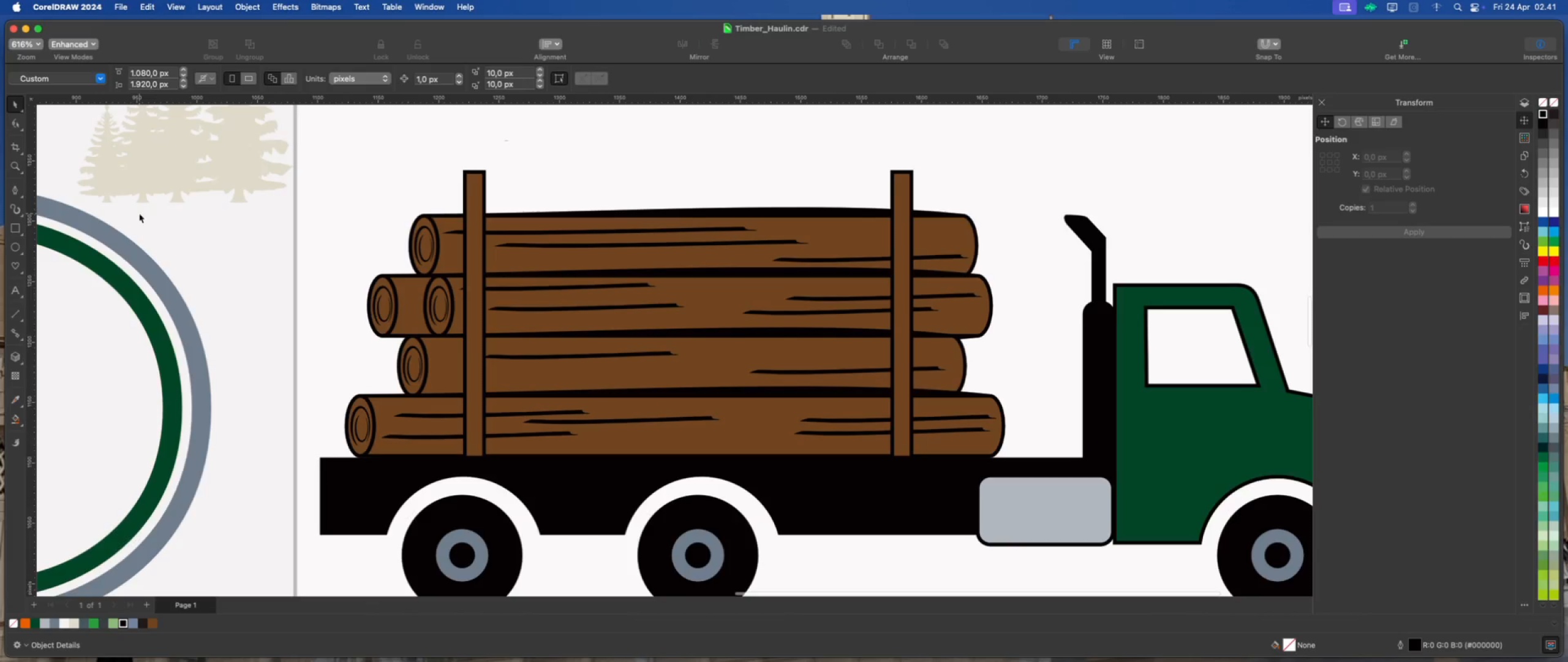 
left_click([325, 192])
 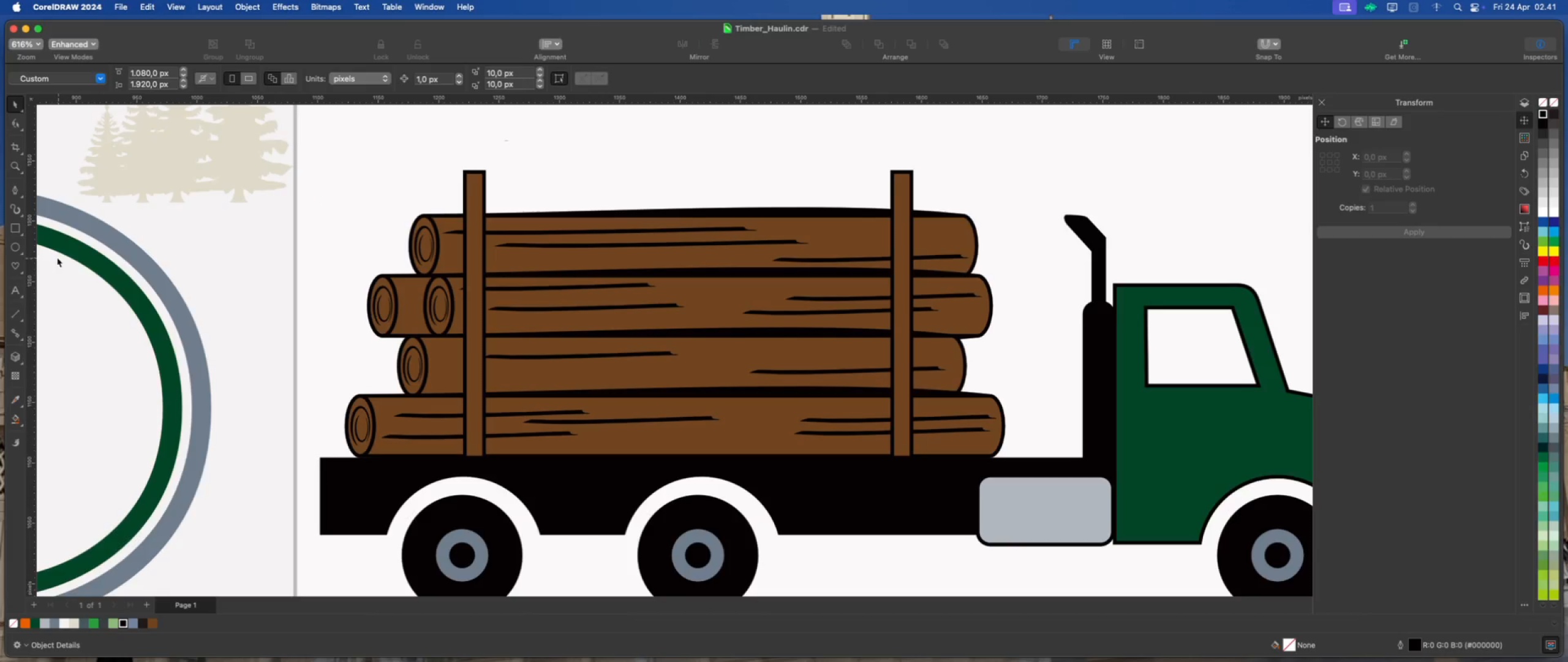 
left_click([13, 229])
 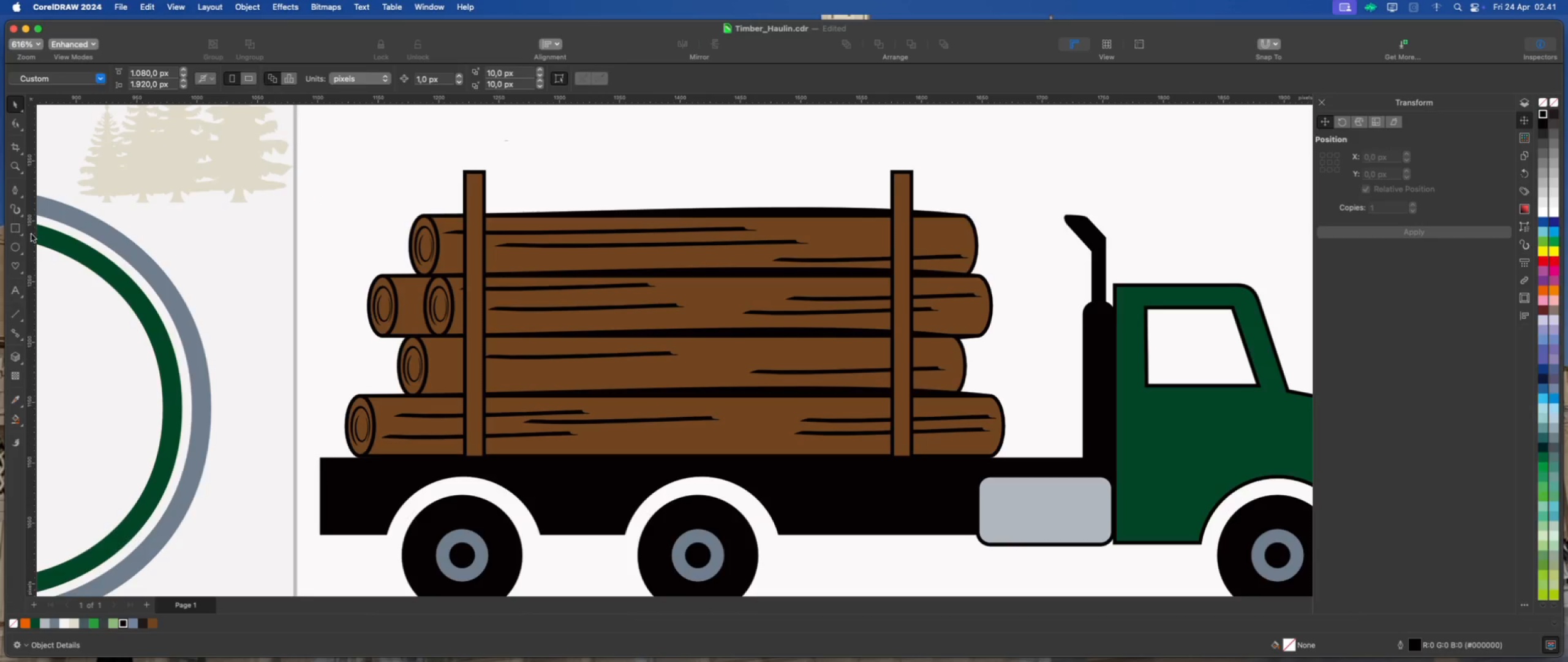 
scroll: coordinate [516, 266], scroll_direction: up, amount: 1.0
 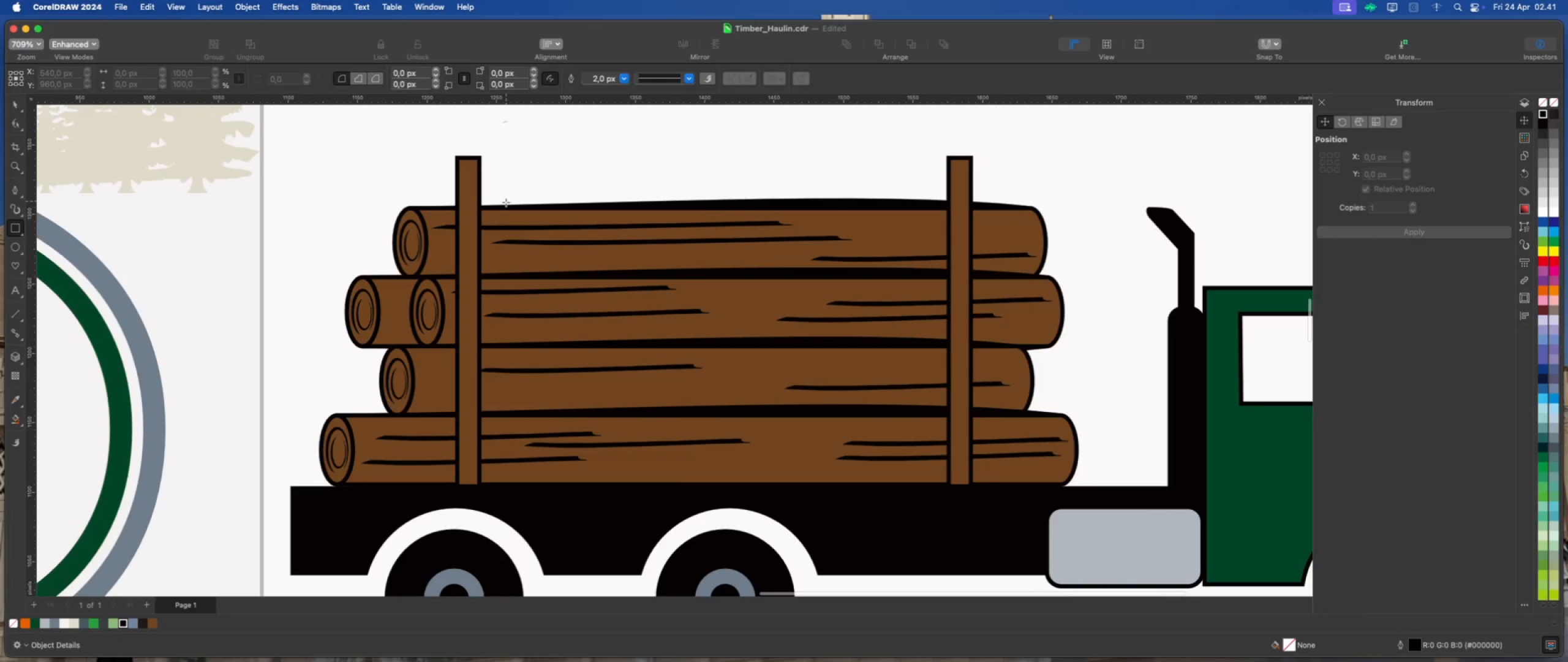 
left_click_drag(start_coordinate=[506, 203], to_coordinate=[530, 485])
 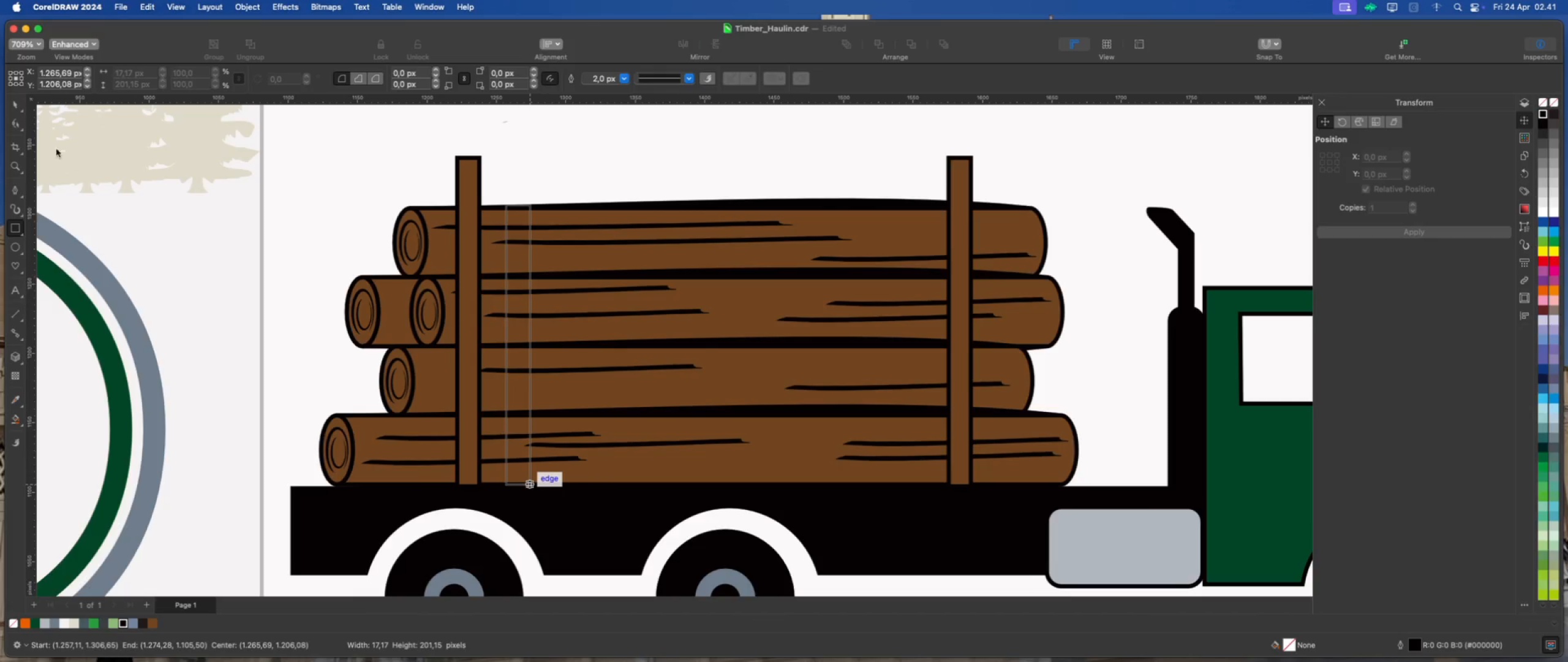 
left_click([13, 103])
 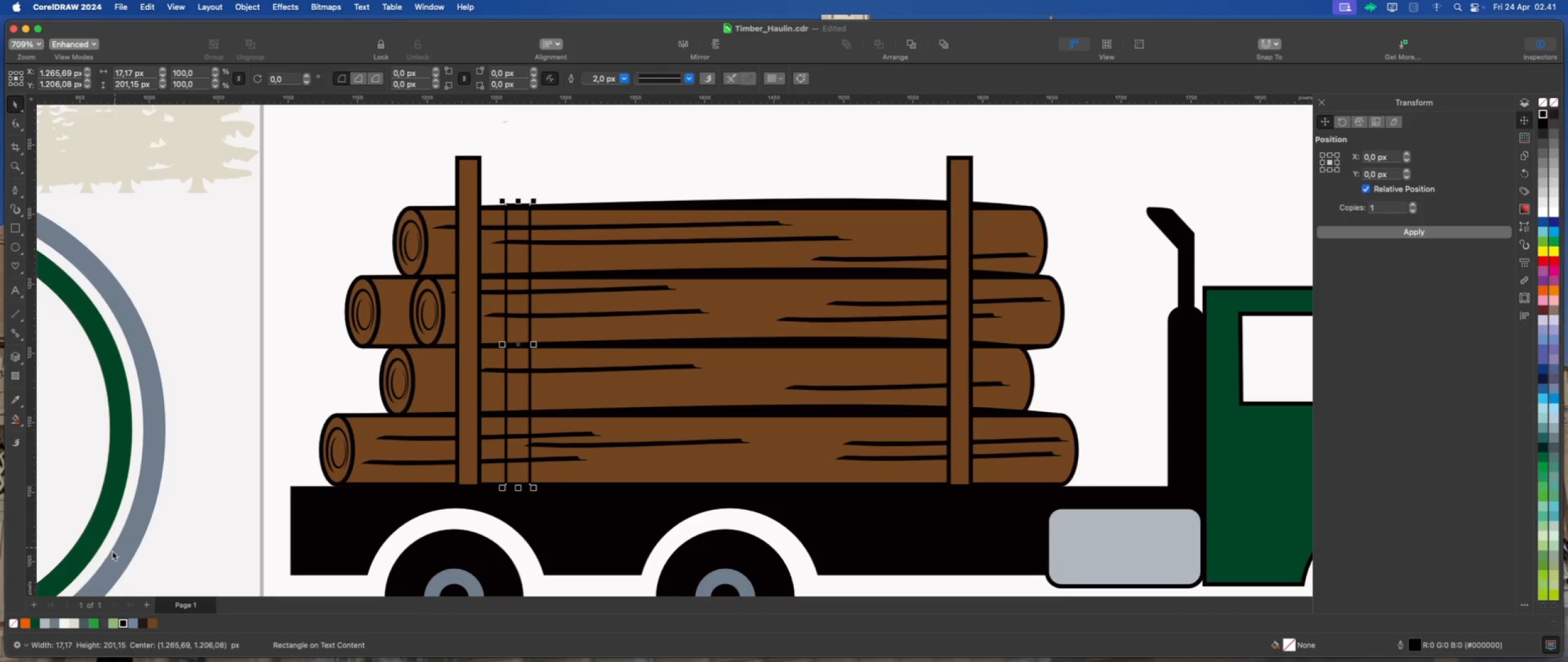 
left_click([28, 624])
 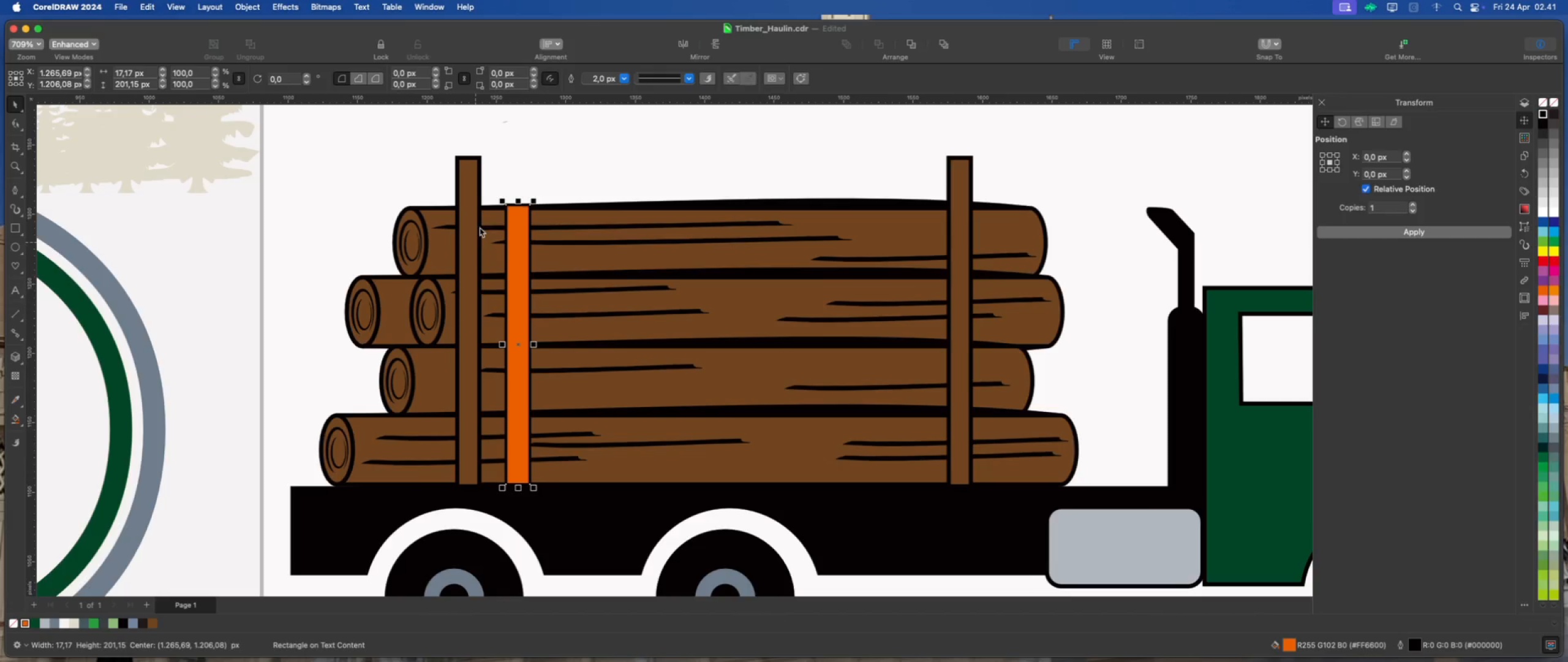 
left_click([628, 82])
 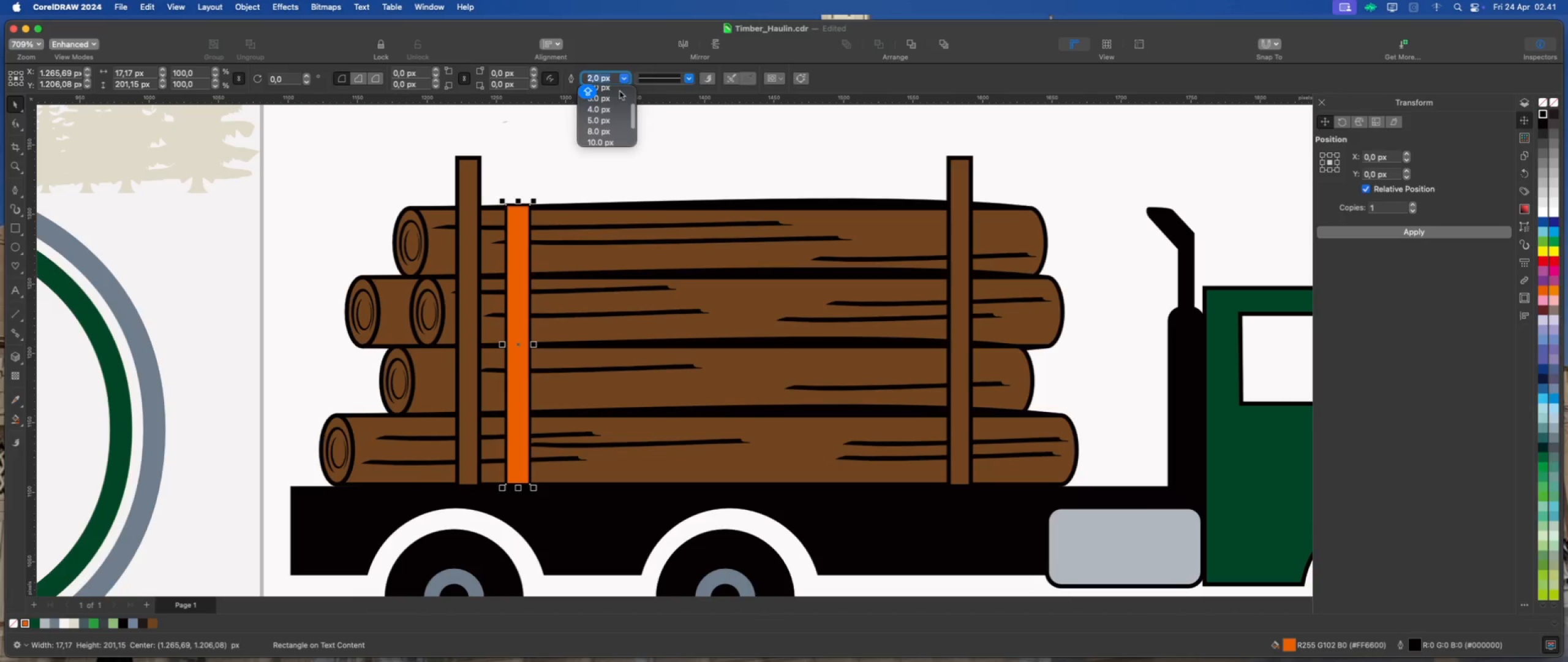 
left_click([610, 99])
 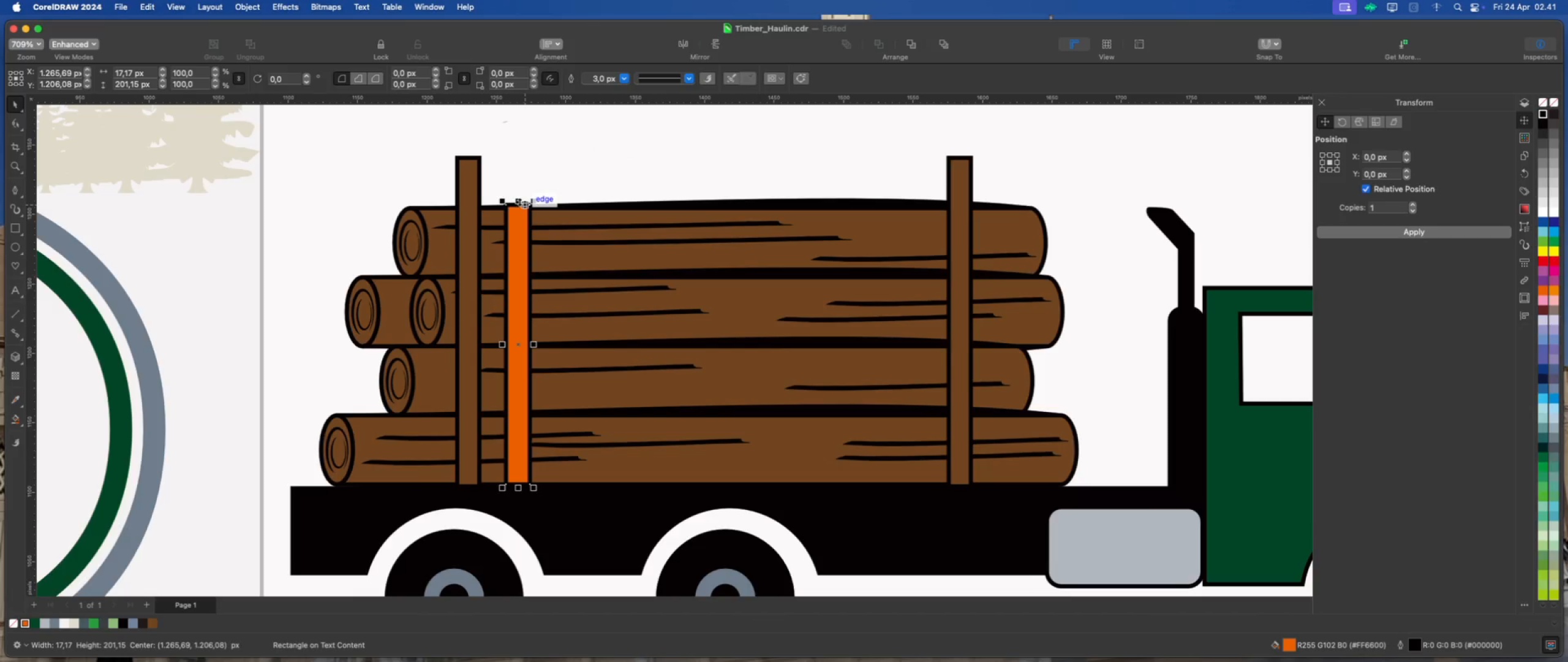 
left_click_drag(start_coordinate=[518, 200], to_coordinate=[519, 194])
 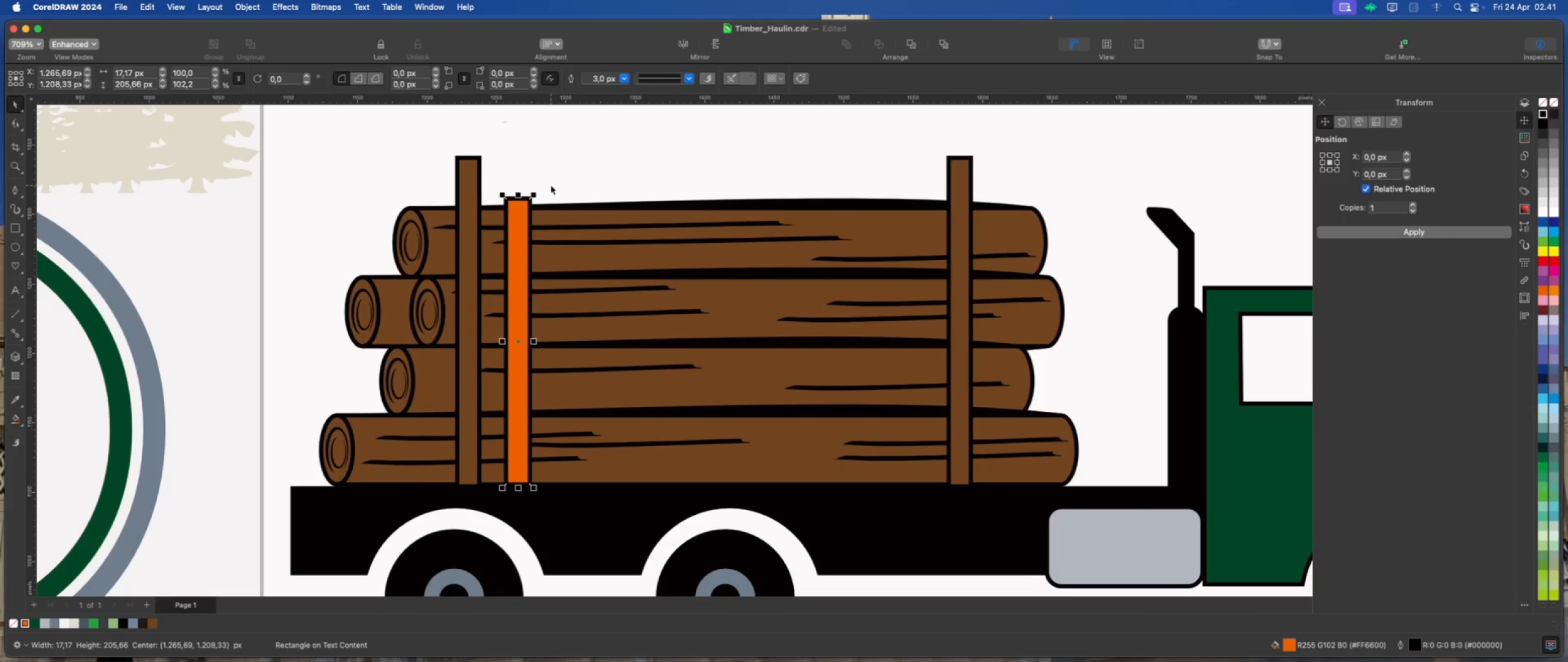 
scroll: coordinate [489, 343], scroll_direction: up, amount: 2.0
 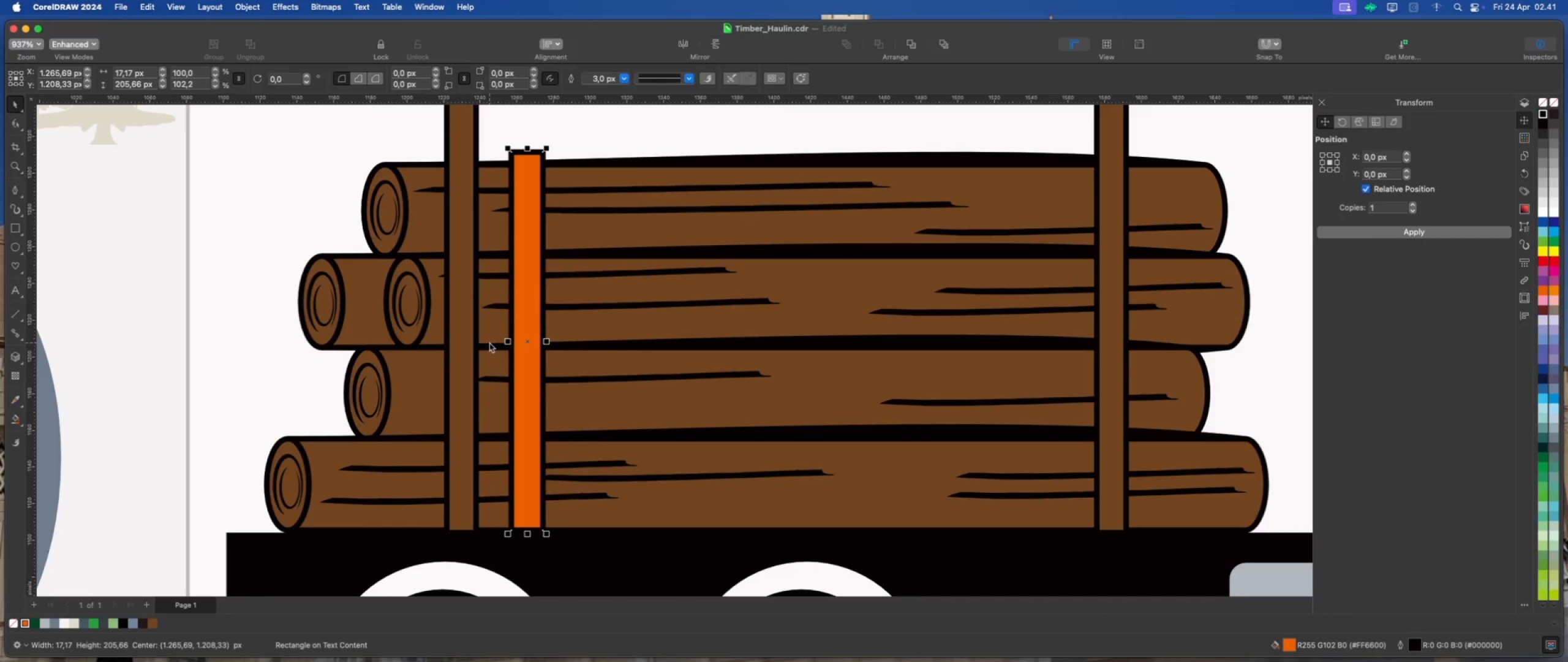 
left_click([14, 229])
 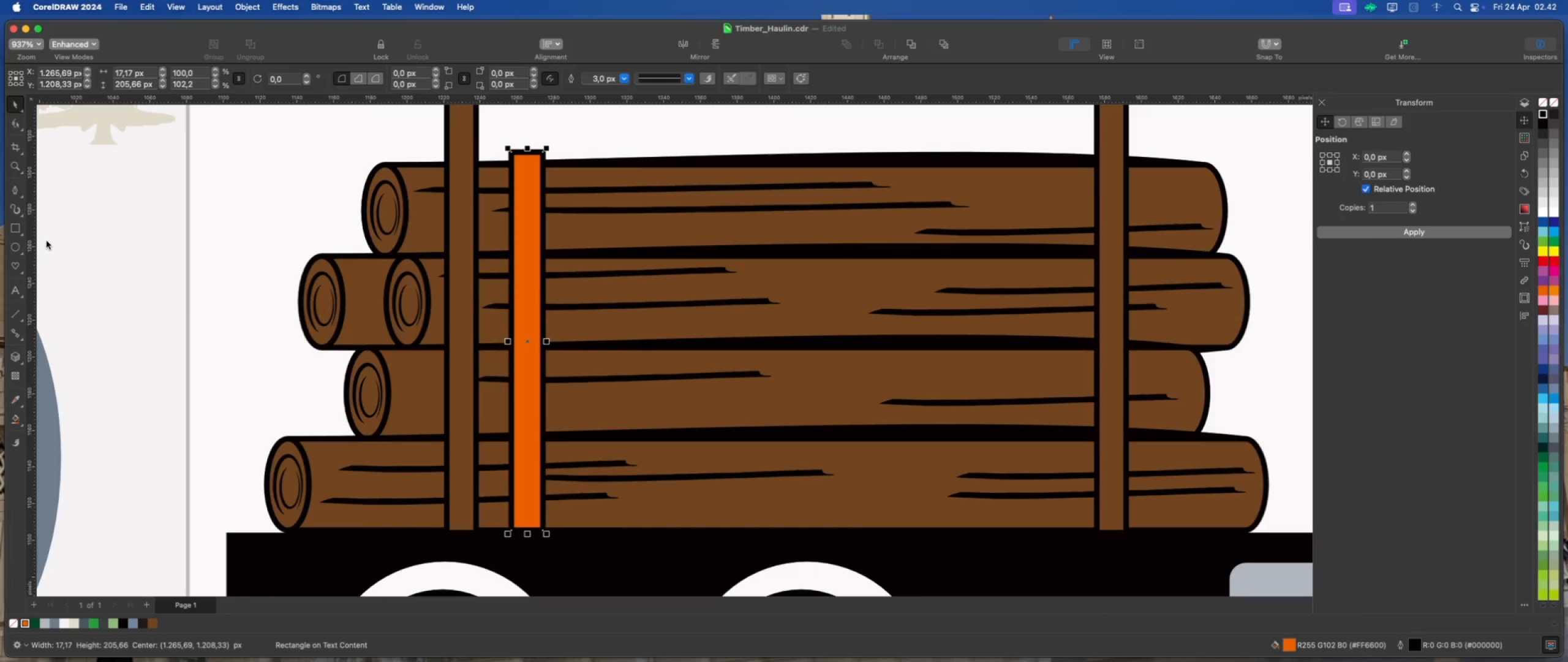 
scroll: coordinate [485, 345], scroll_direction: up, amount: 2.0
 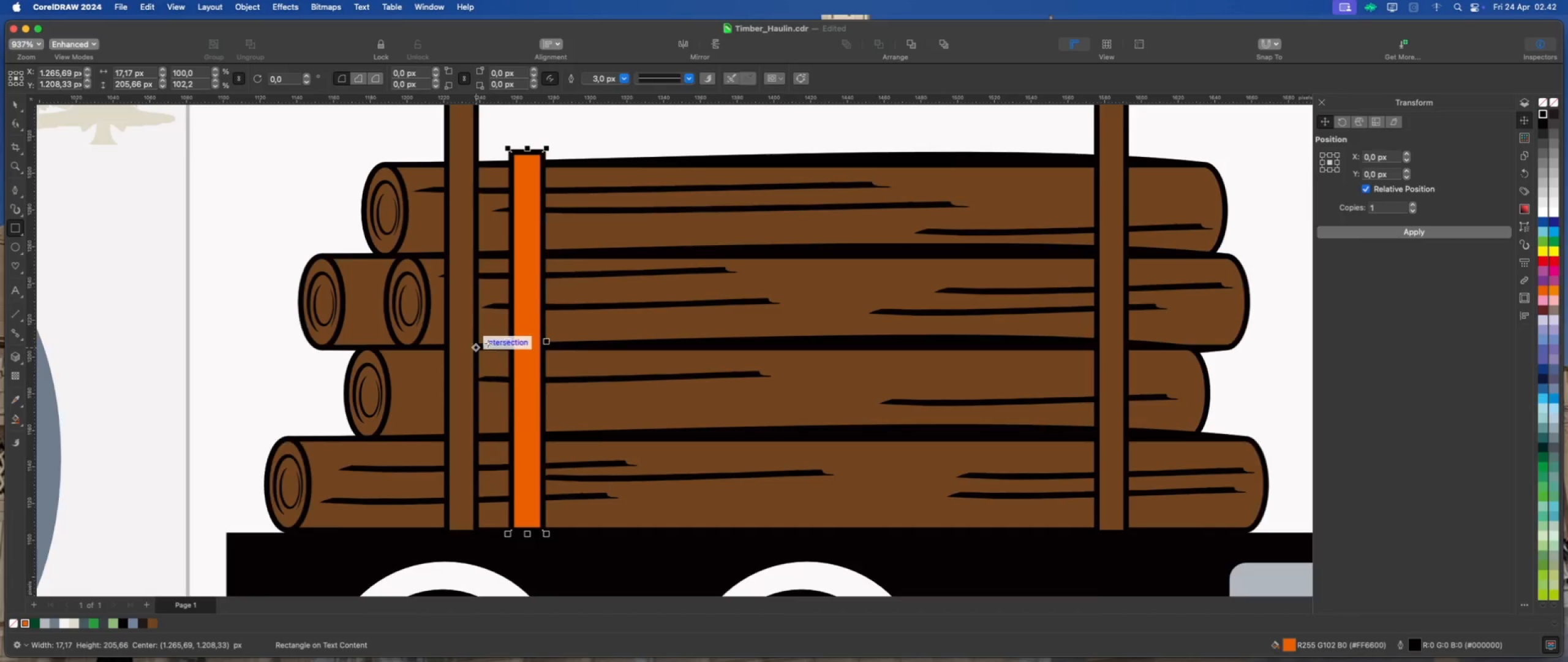 
mouse_move([514, 306])
 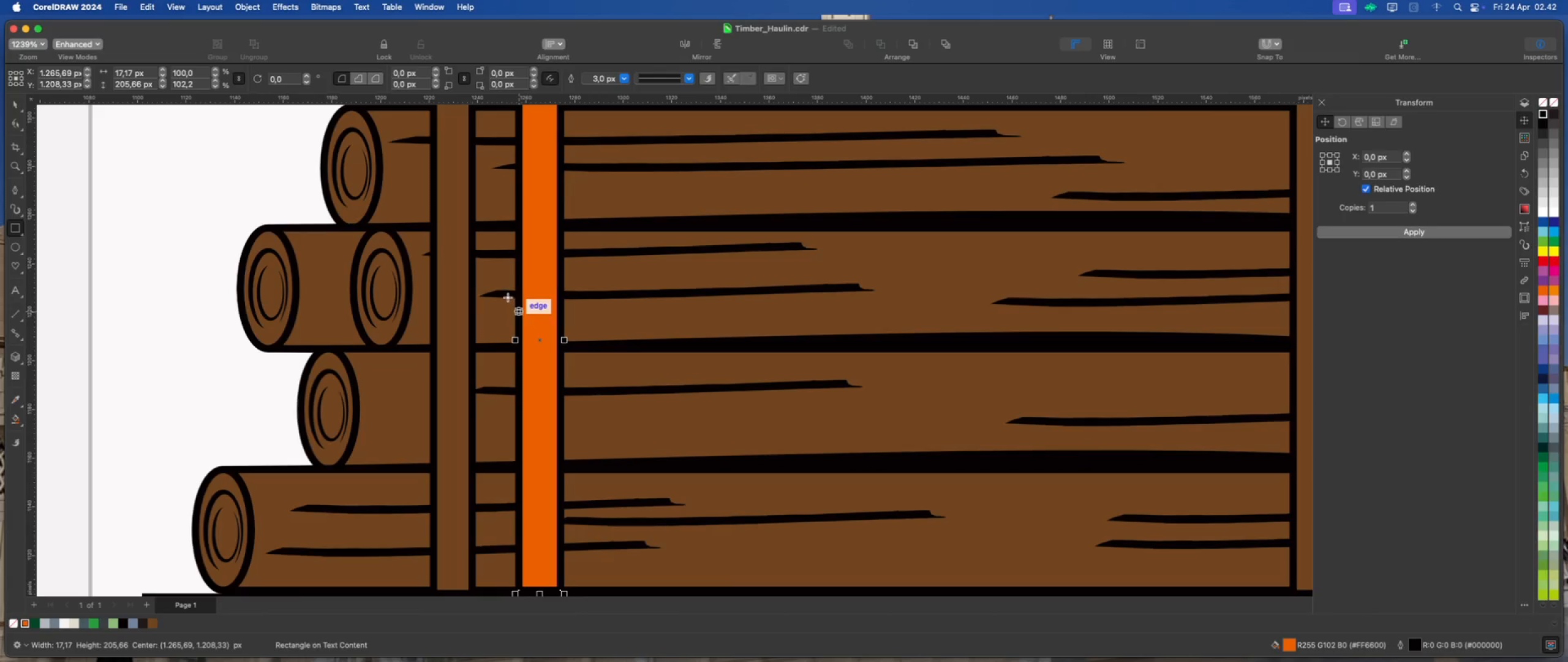 
left_click_drag(start_coordinate=[509, 294], to_coordinate=[567, 396])
 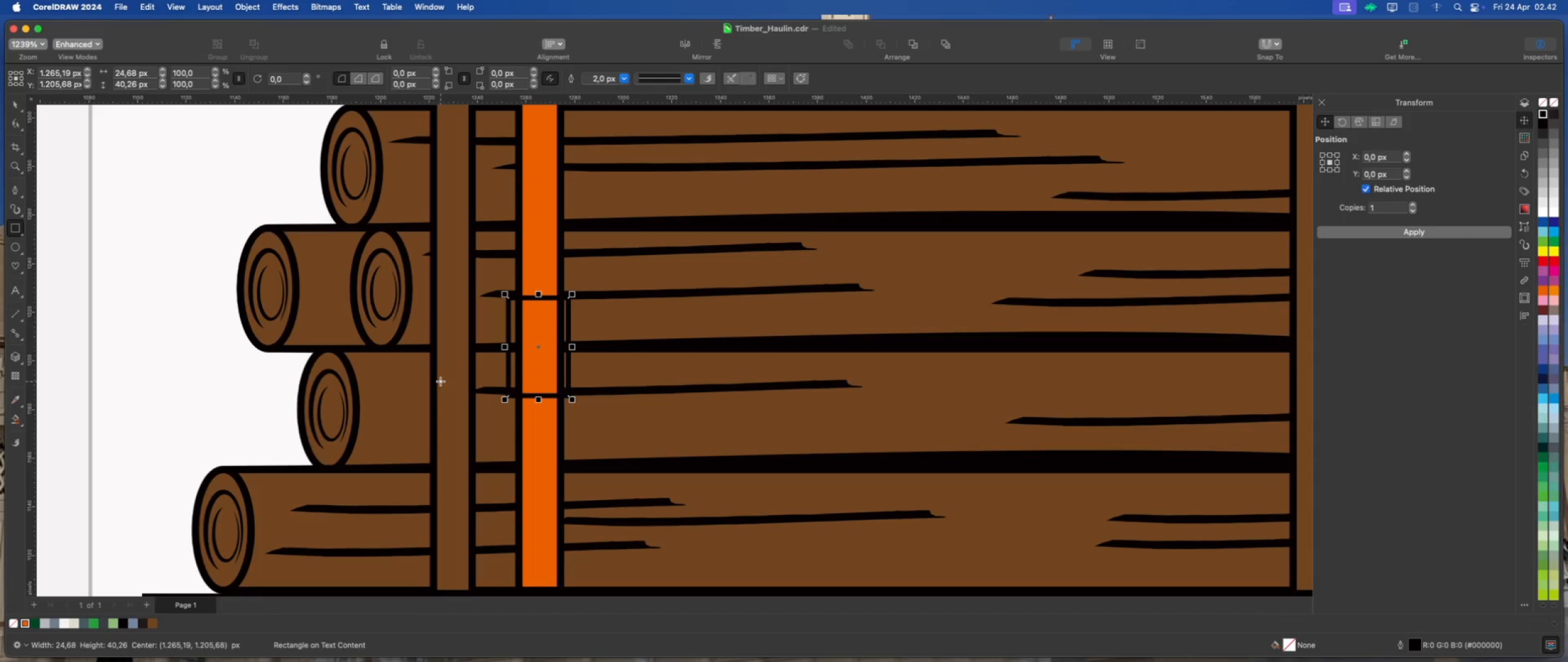 
mouse_move([519, 352])
 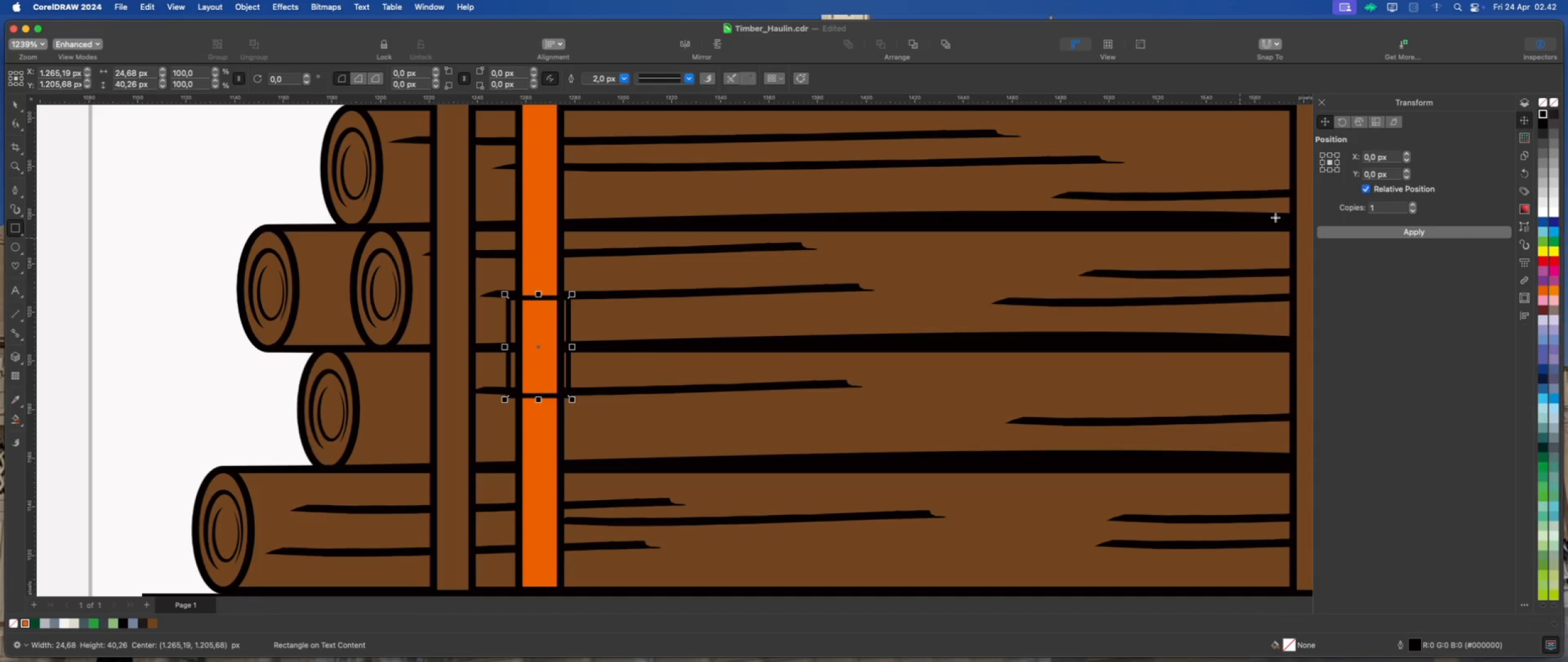 
left_click([1341, 238])
 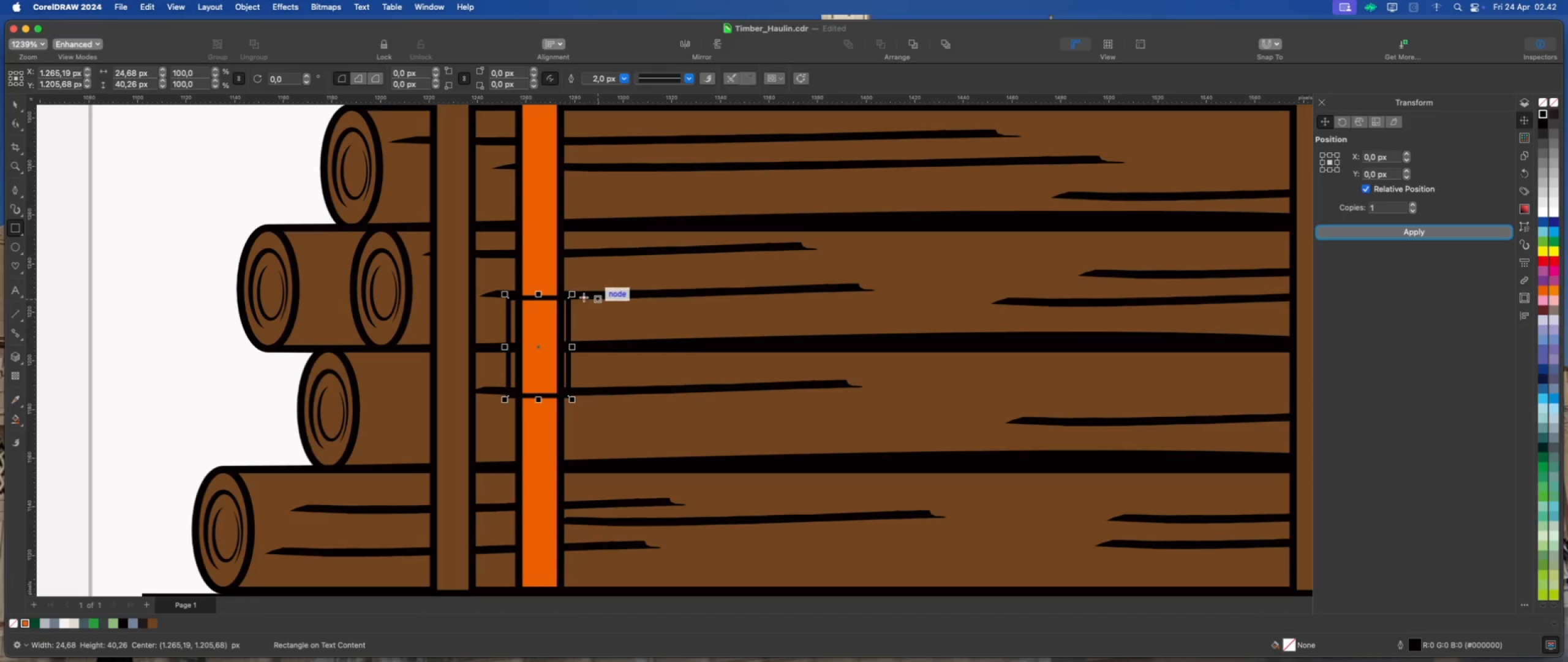 
left_click_drag(start_coordinate=[572, 294], to_coordinate=[564, 302])
 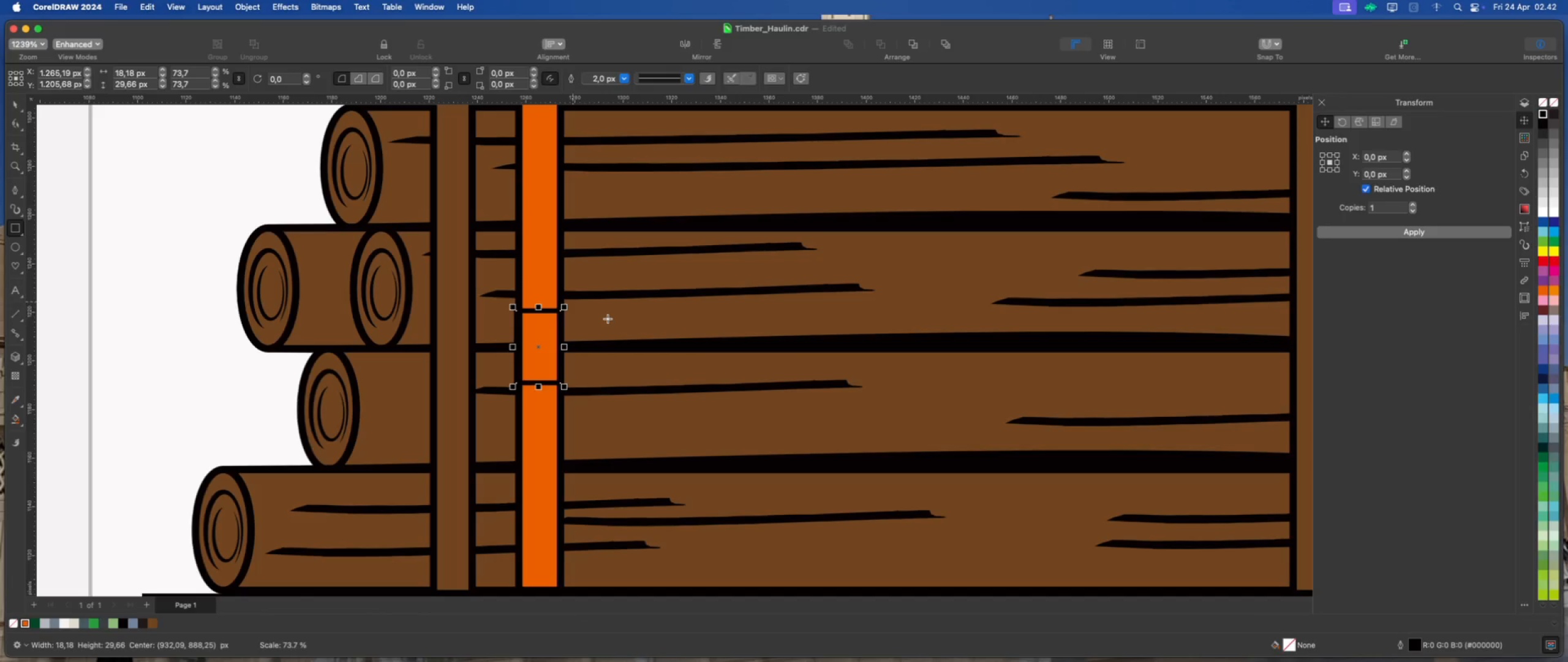 
hold_key(key=ShiftLeft, duration=1.3)
 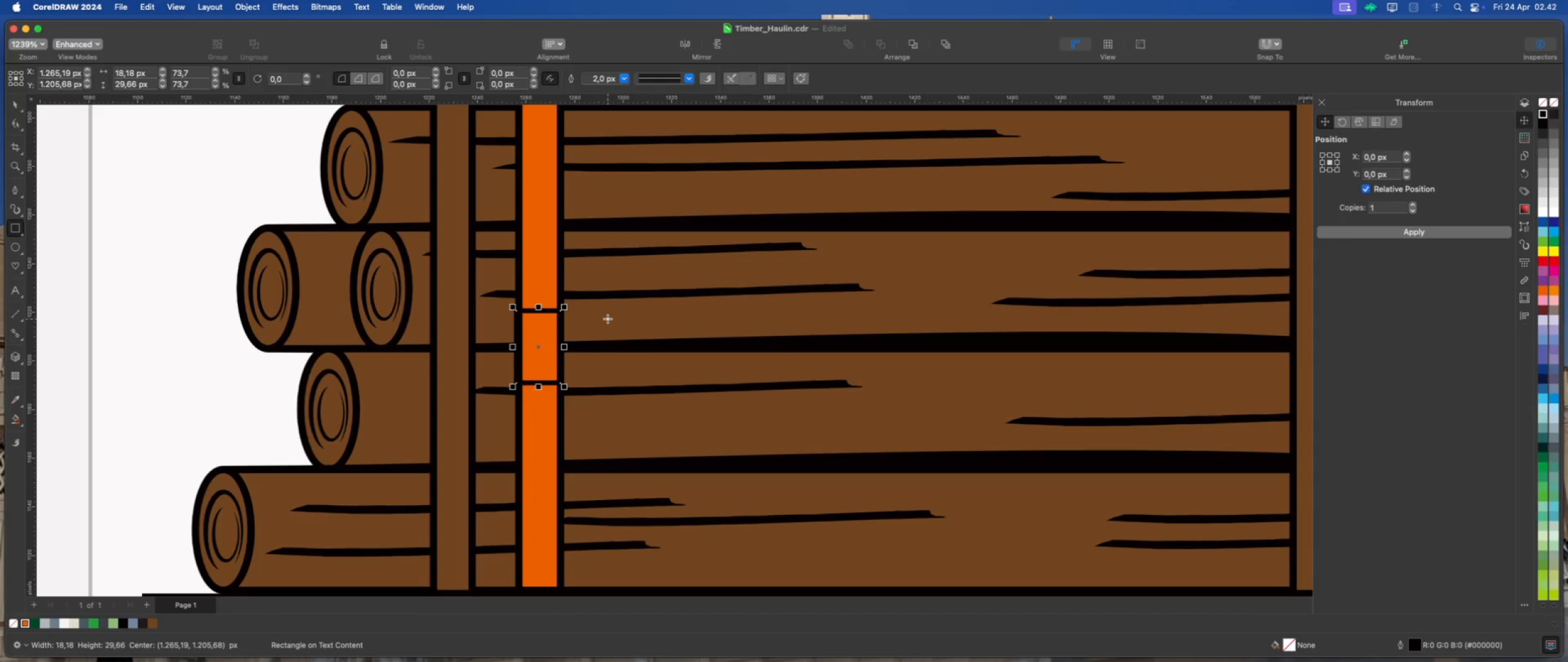 
key(Meta+Z)
 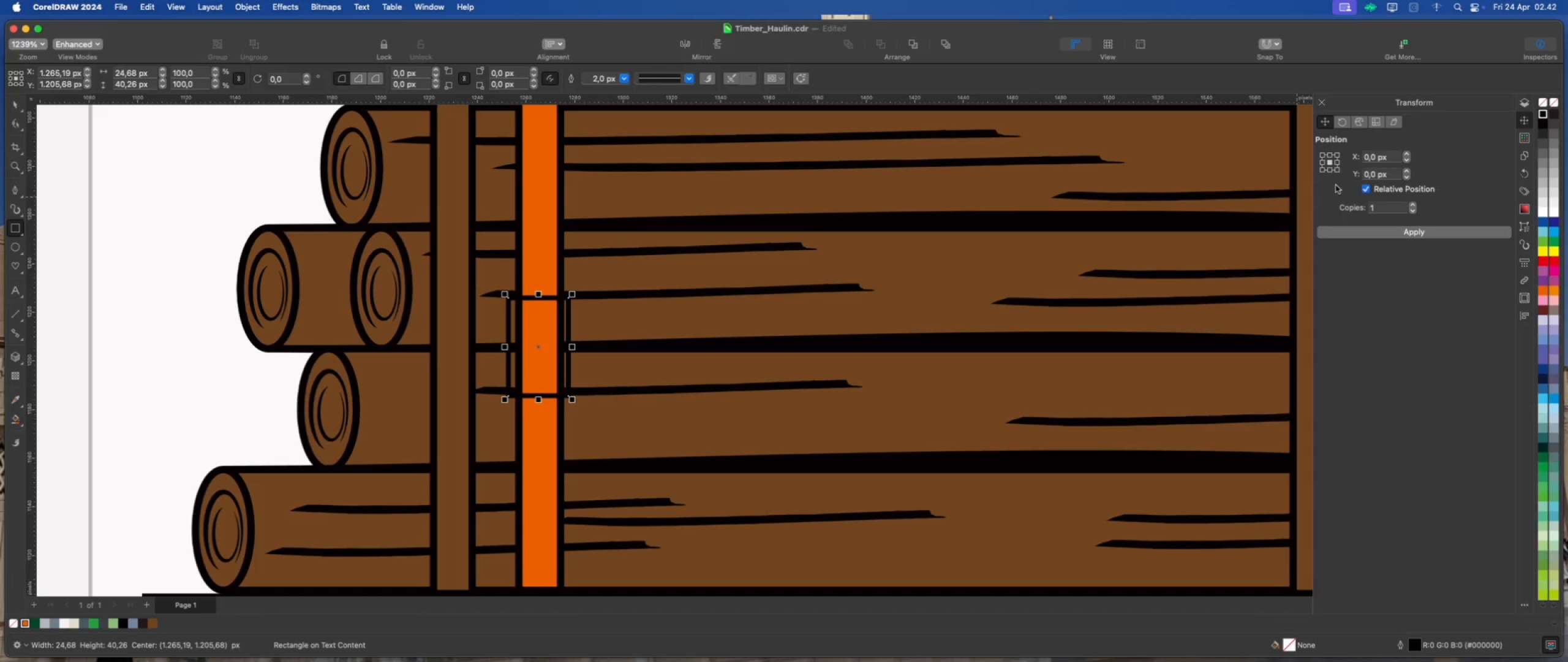 
left_click([1346, 237])
 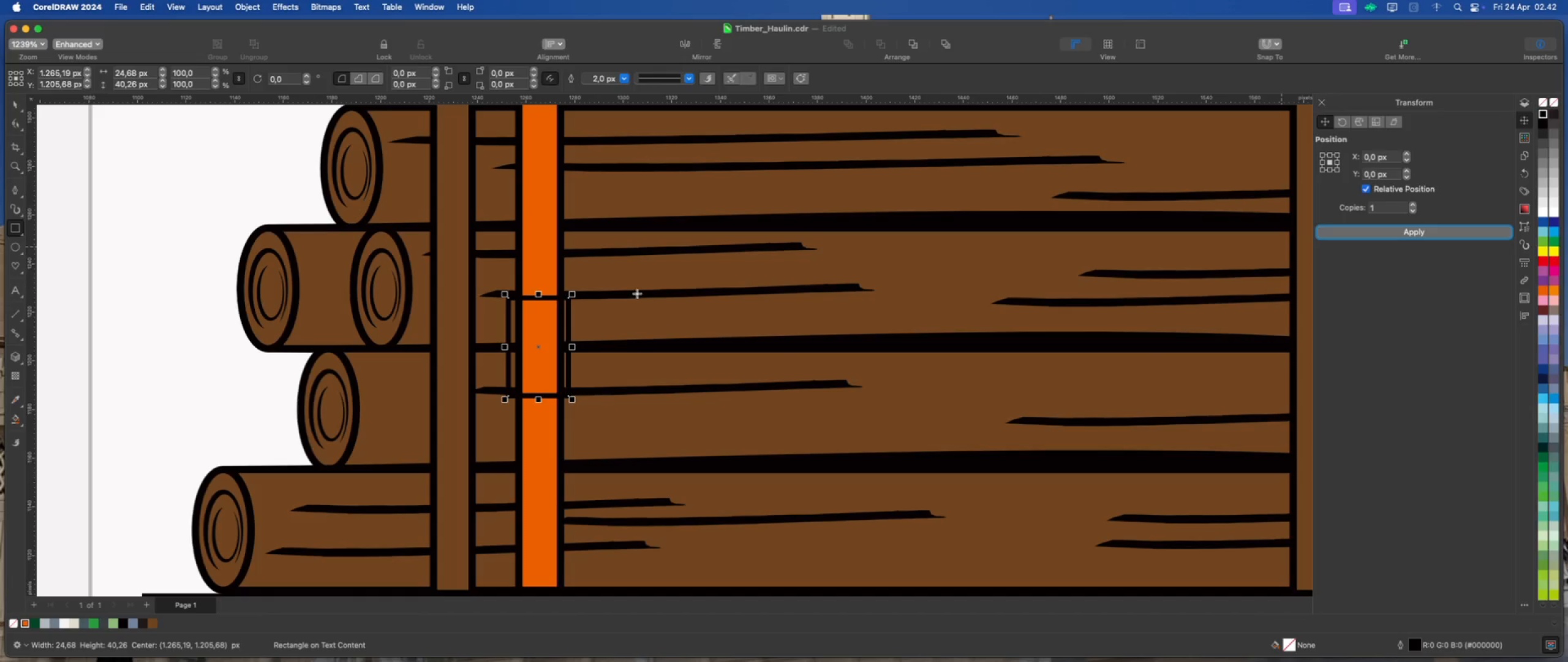 
left_click_drag(start_coordinate=[571, 294], to_coordinate=[561, 301])
 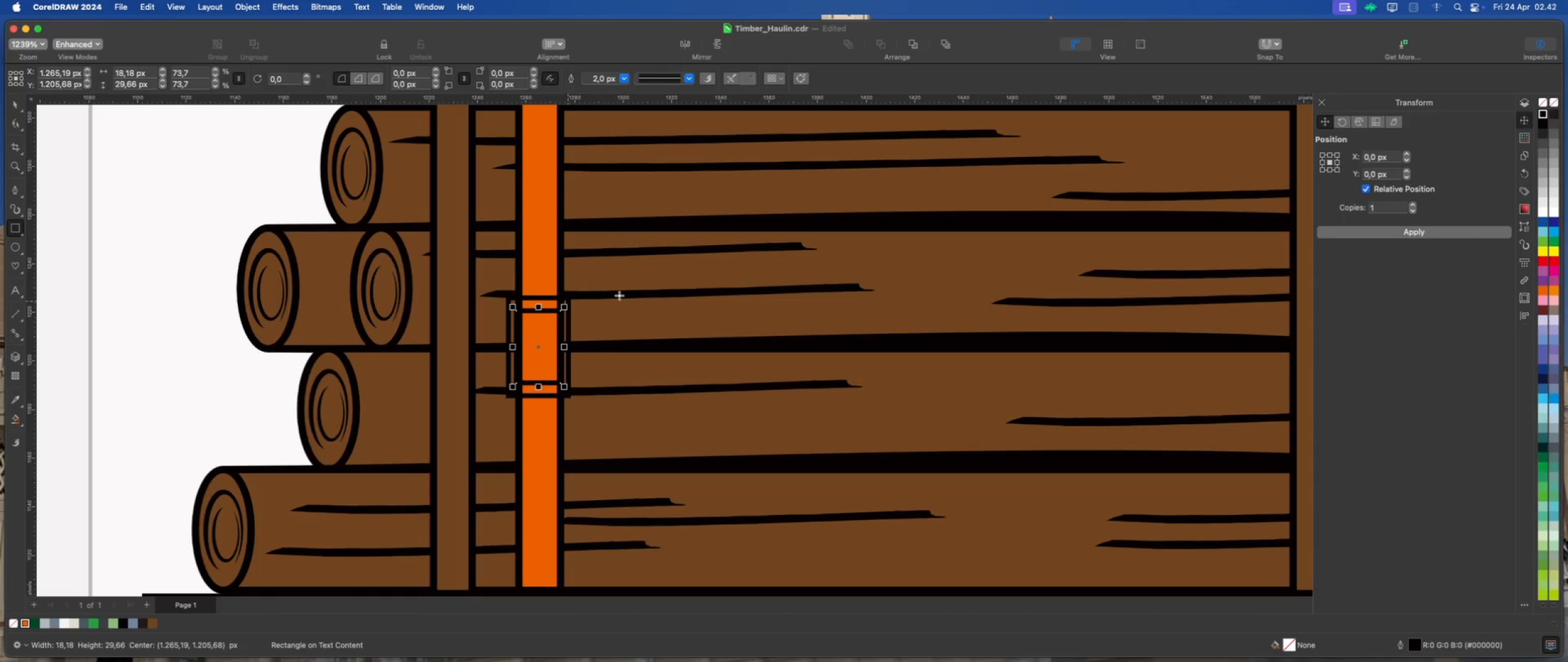 
hold_key(key=ShiftLeft, duration=1.33)
 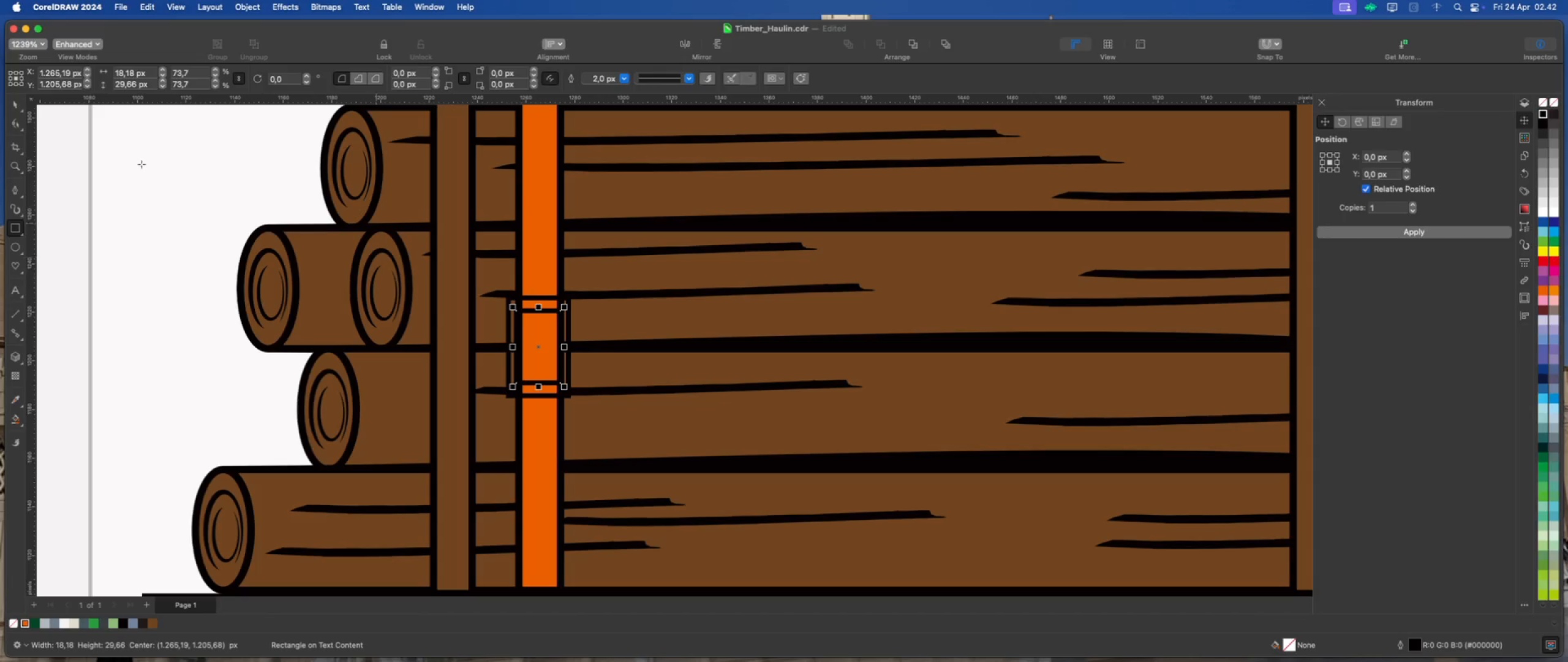 
left_click([14, 105])
 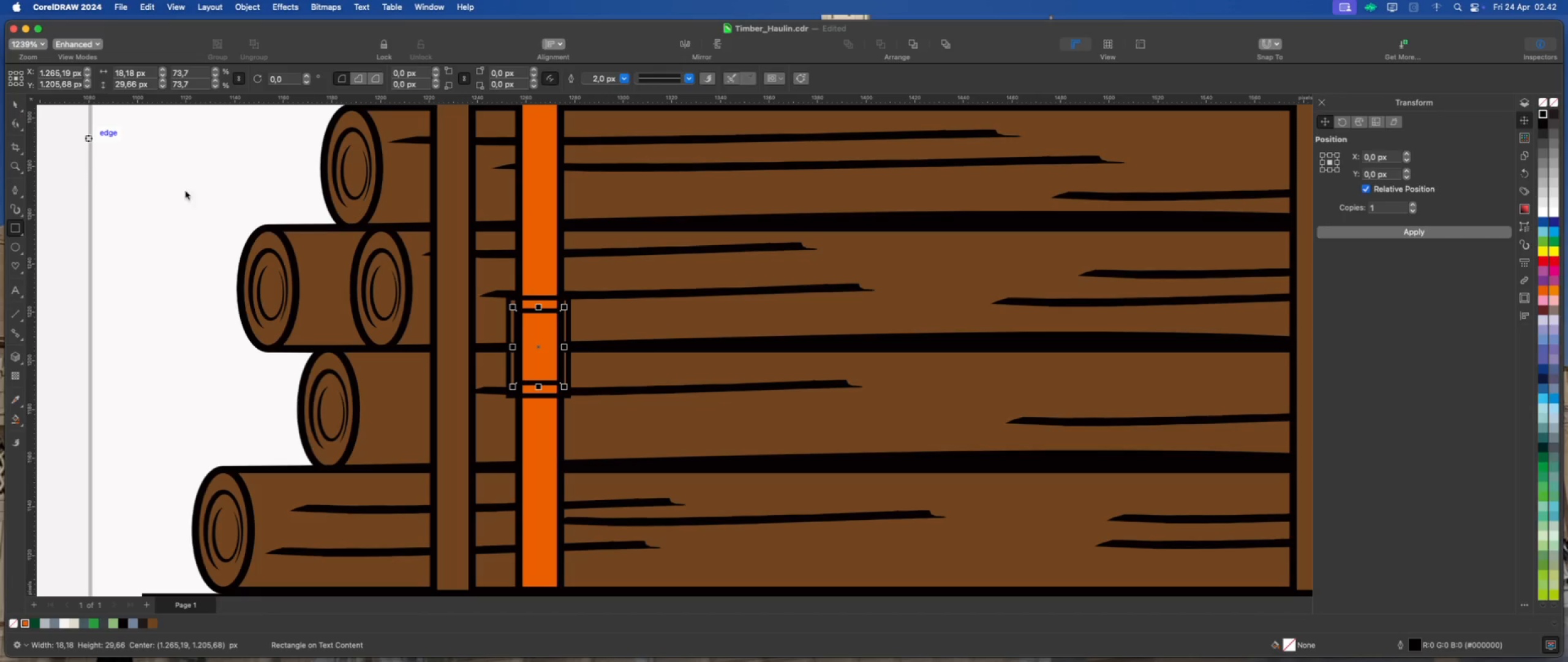 
scroll: coordinate [496, 292], scroll_direction: up, amount: 1.0
 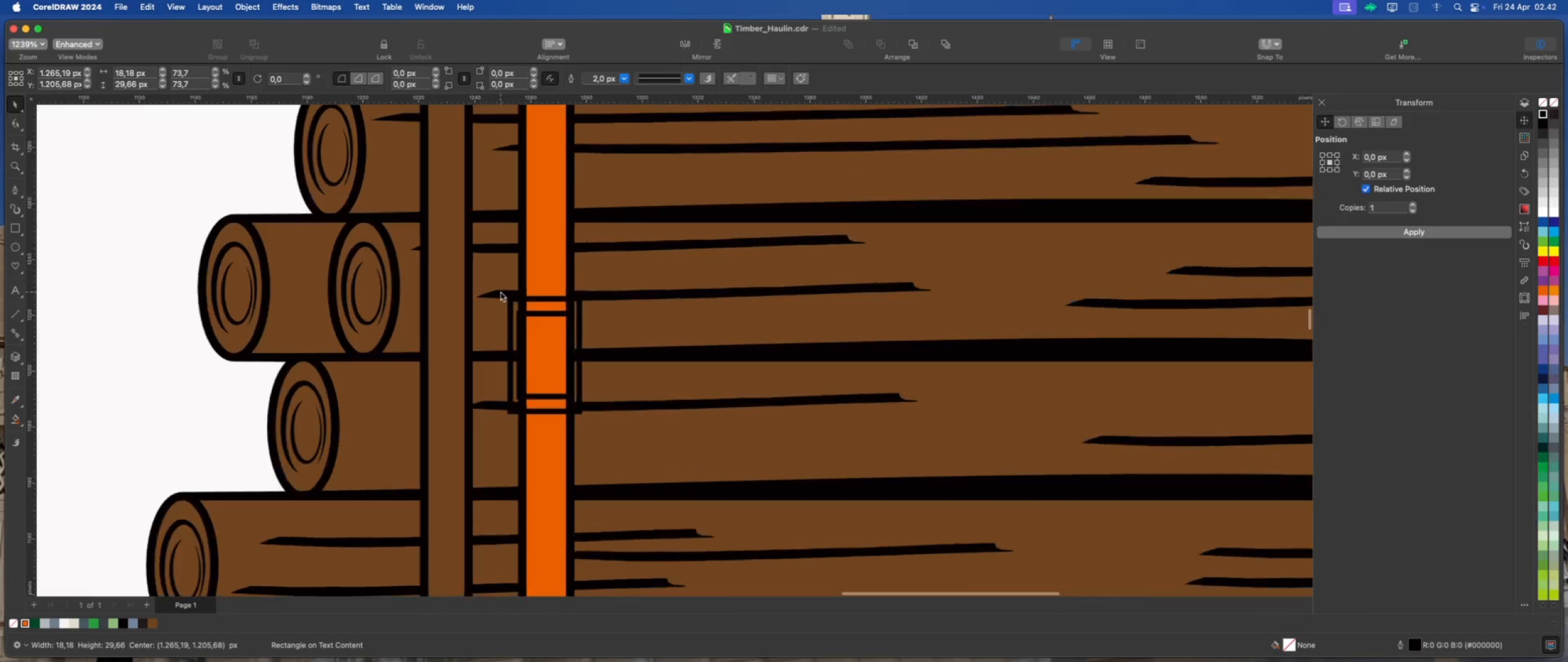 
hold_key(key=ShiftLeft, duration=1.13)
left_click([532, 300])
 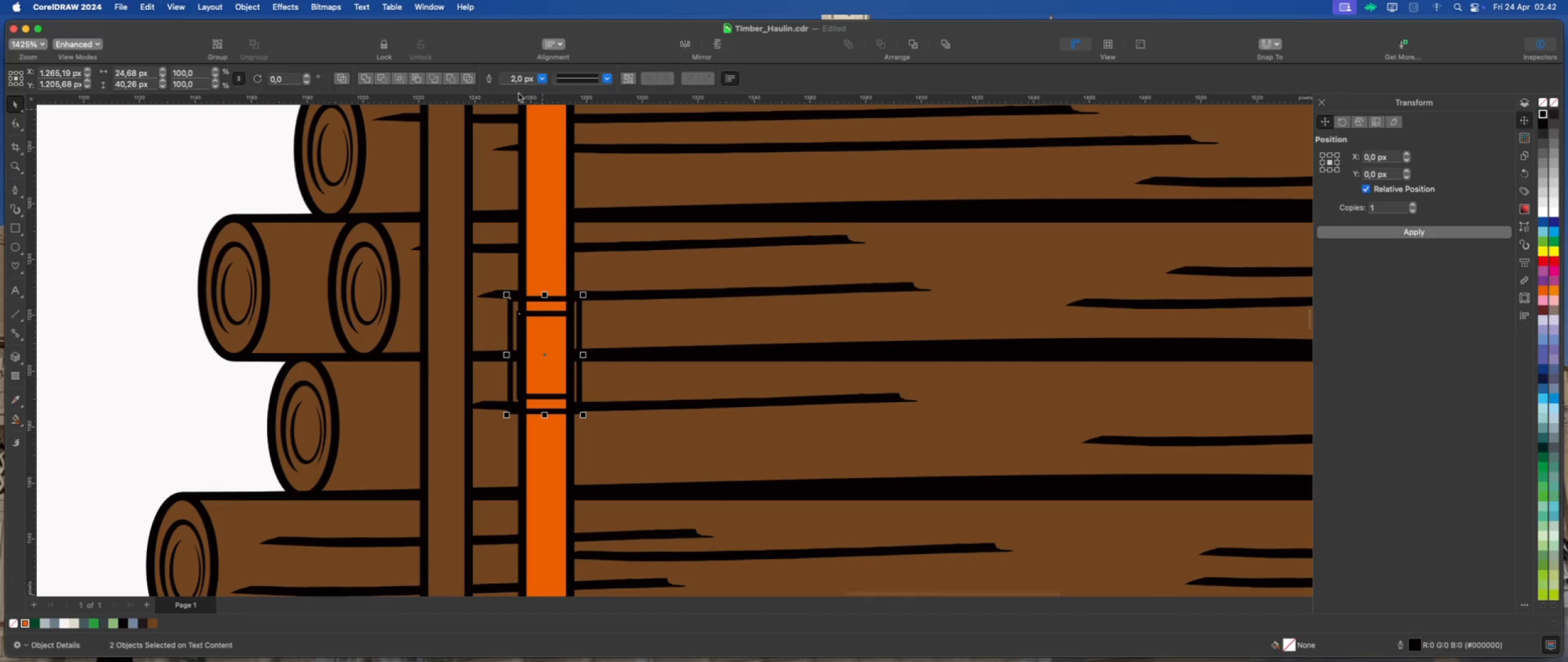 
left_click([447, 76])
 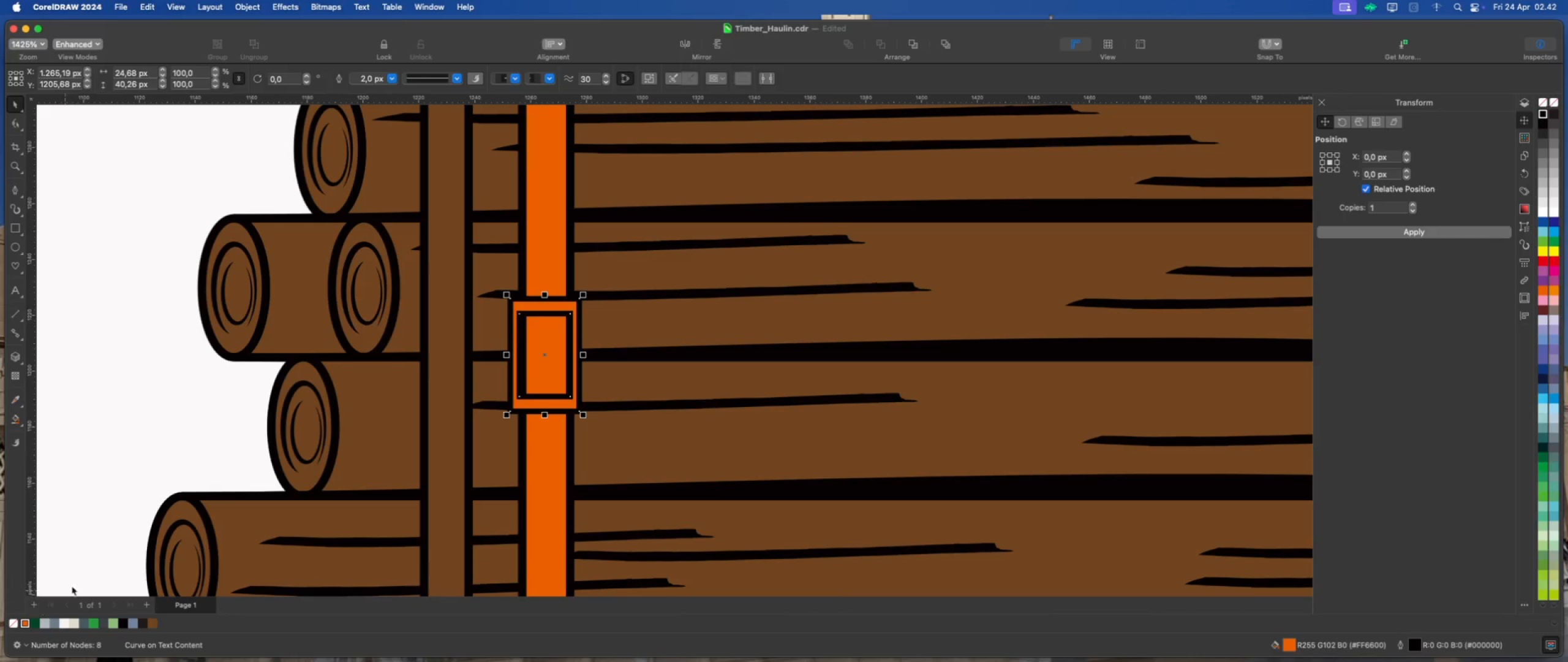 
scroll: coordinate [527, 397], scroll_direction: none, amount: 0.0
 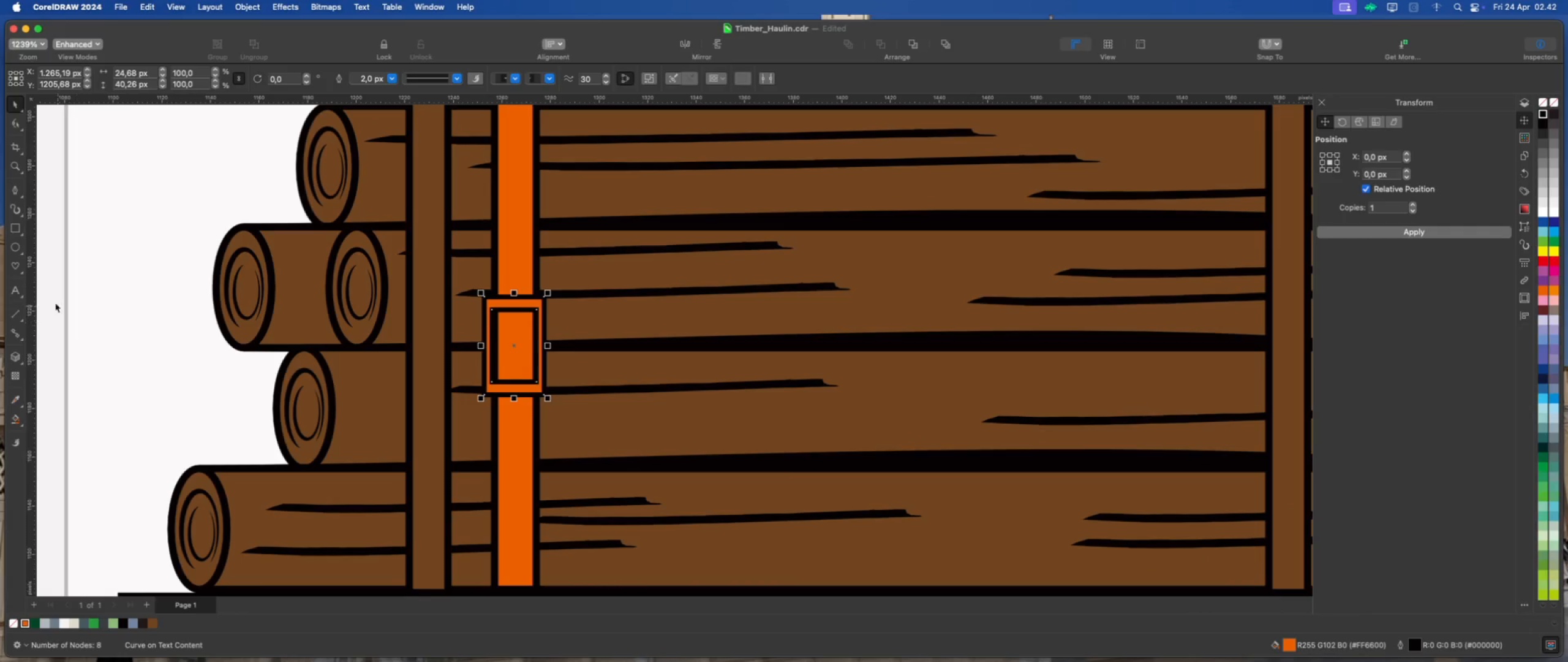 
left_click([13, 230])
 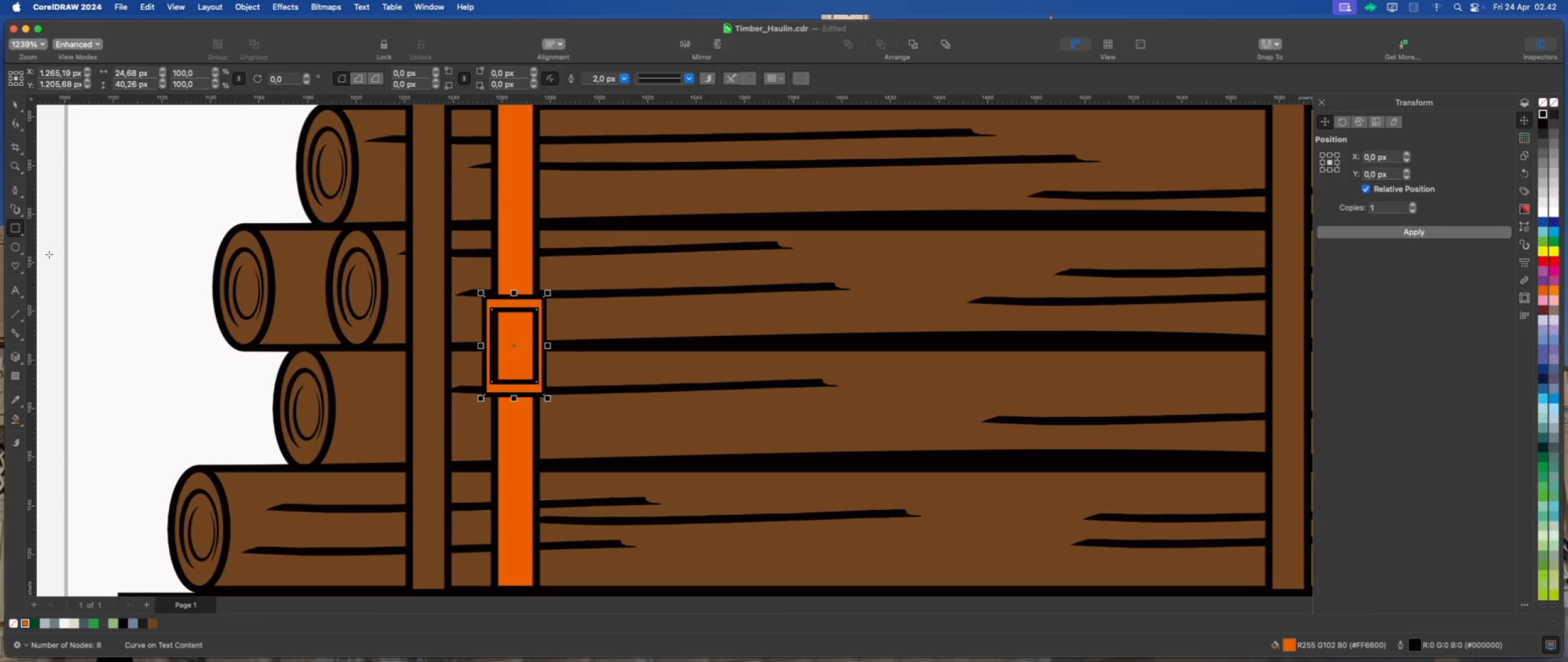 
scroll: coordinate [502, 363], scroll_direction: up, amount: 1.0
 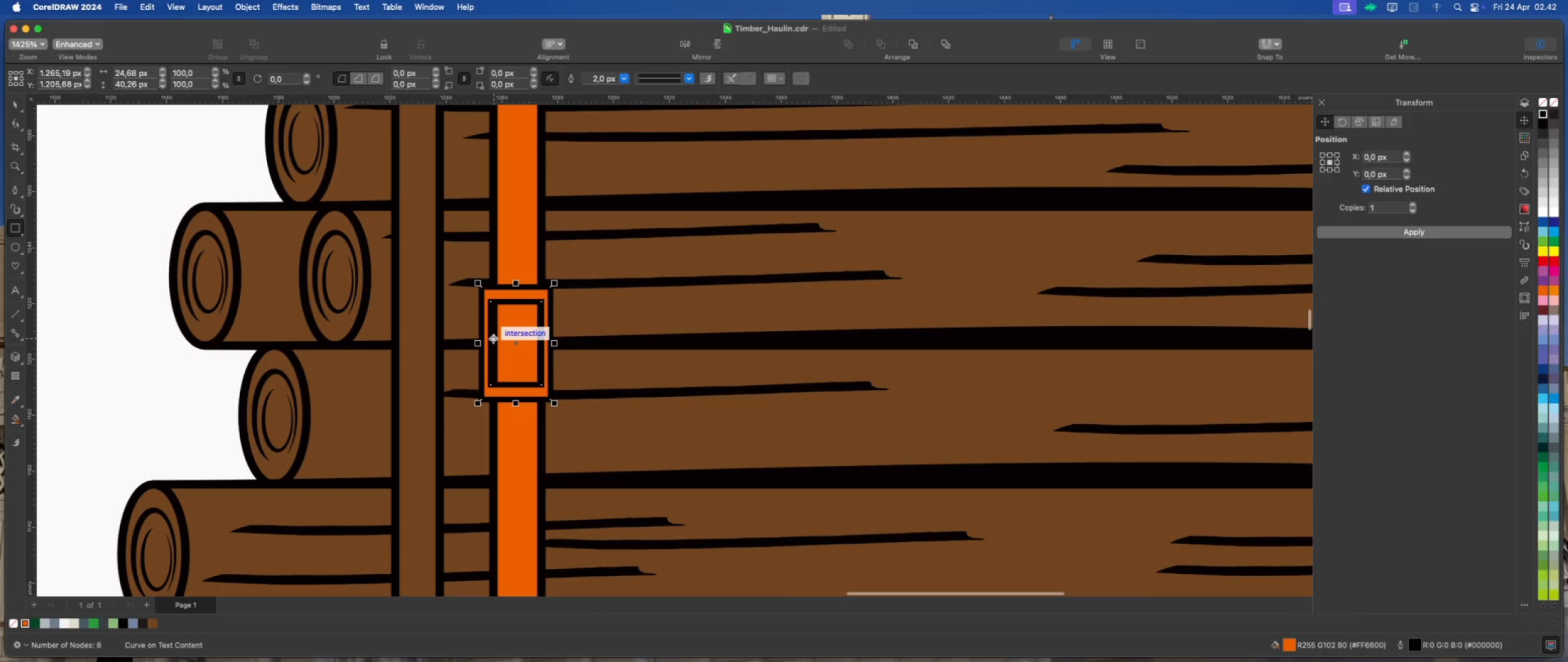 
left_click_drag(start_coordinate=[493, 341], to_coordinate=[540, 416])
 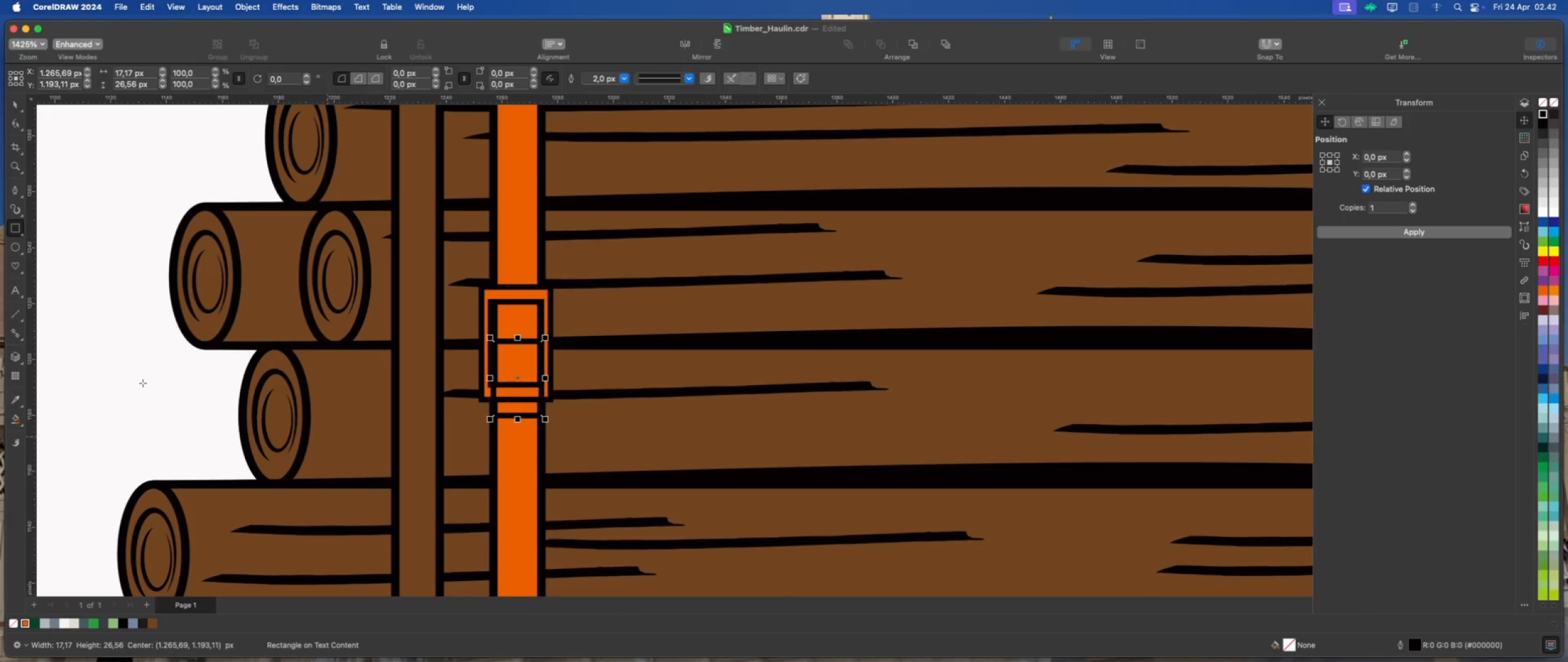 
wait(5.37)
 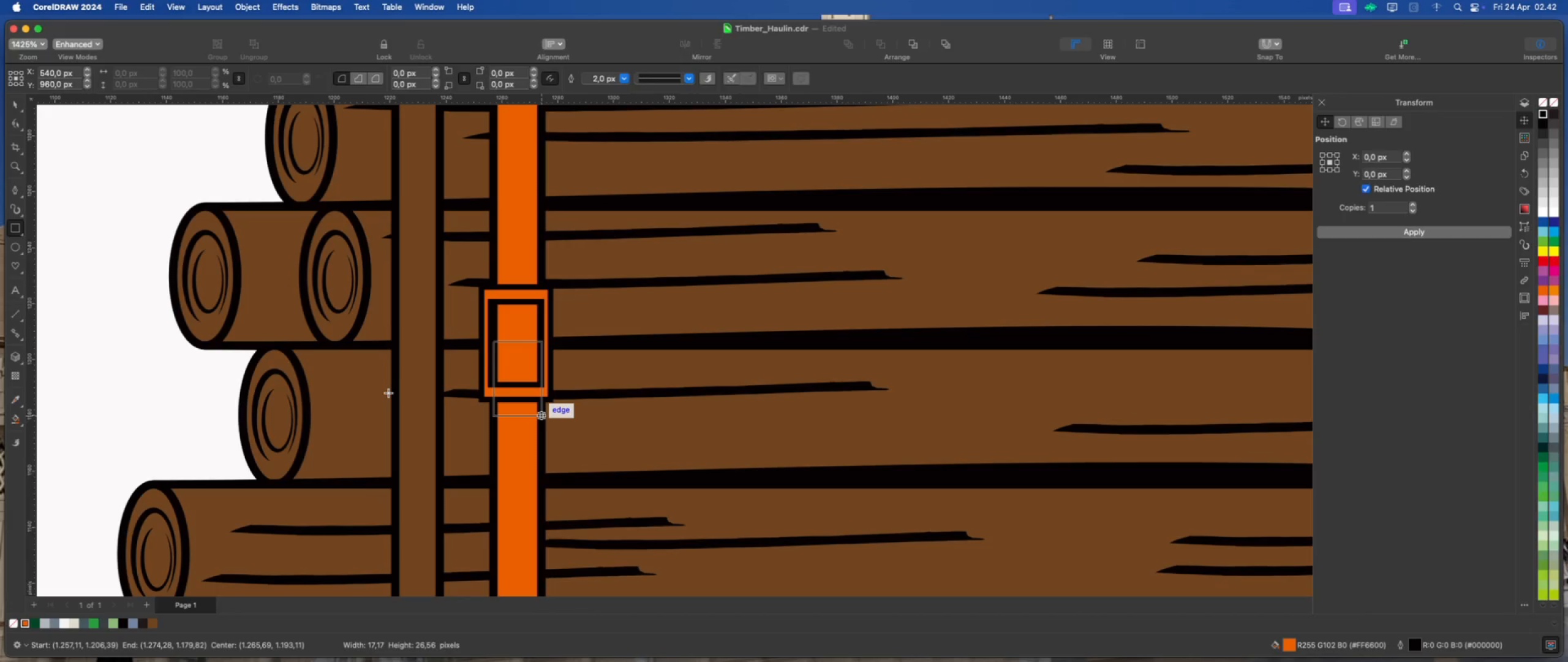 
left_click_drag(start_coordinate=[480, 410], to_coordinate=[552, 444])
 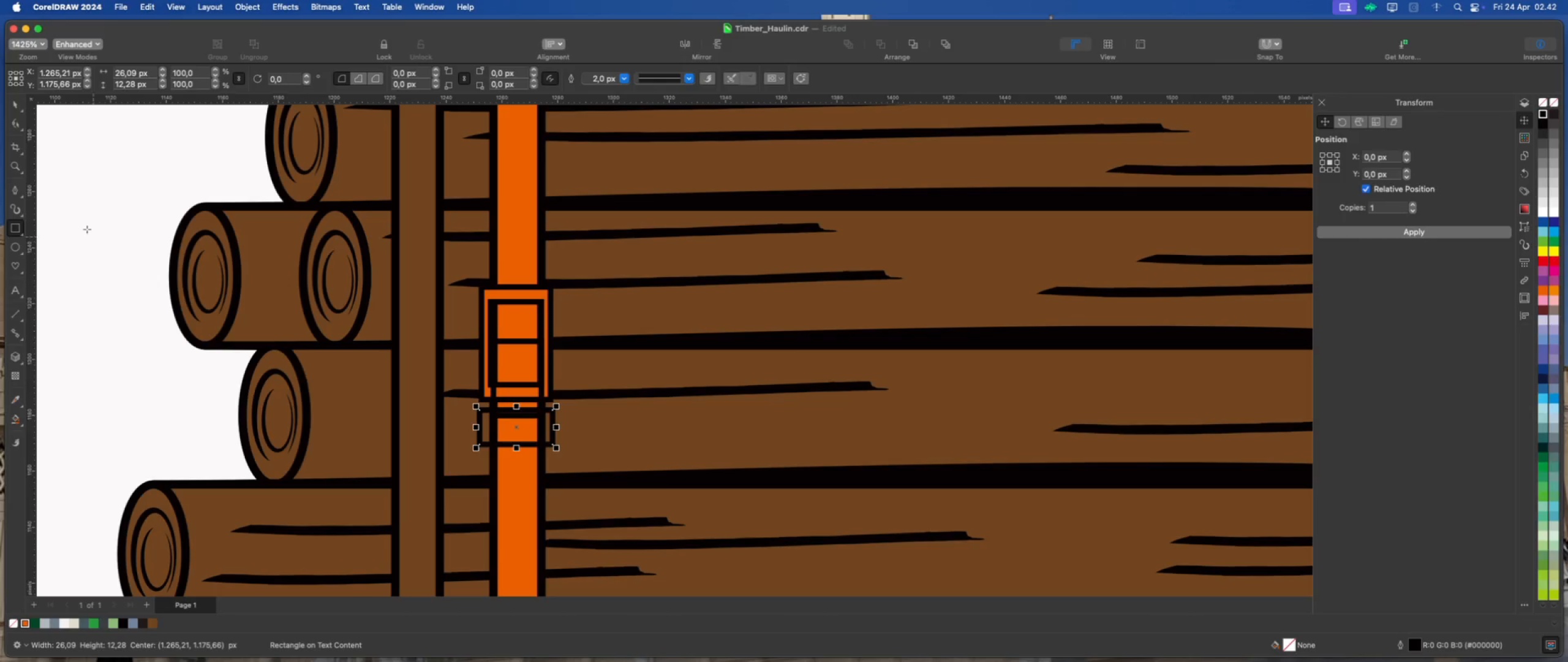 
left_click([15, 105])
 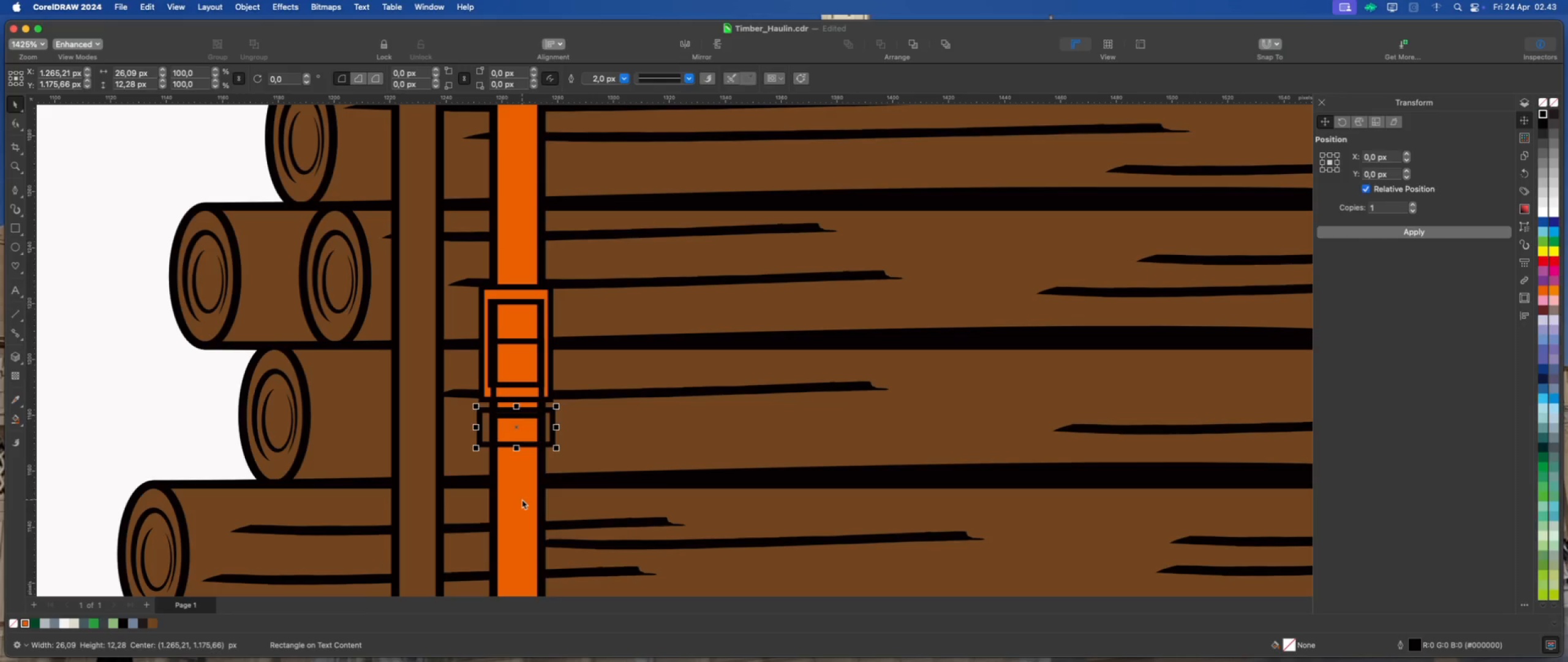 
wait(7.69)
 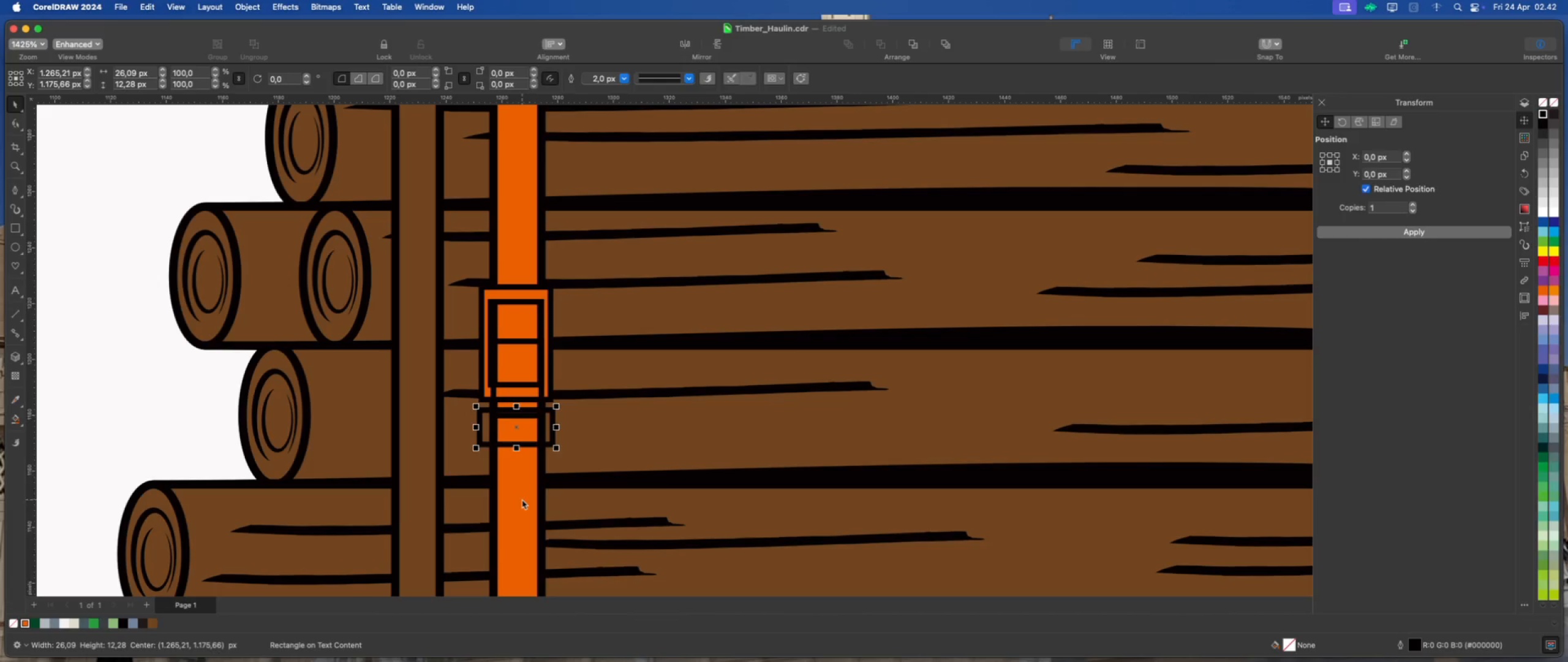 
scroll: coordinate [543, 392], scroll_direction: down, amount: 2.0
 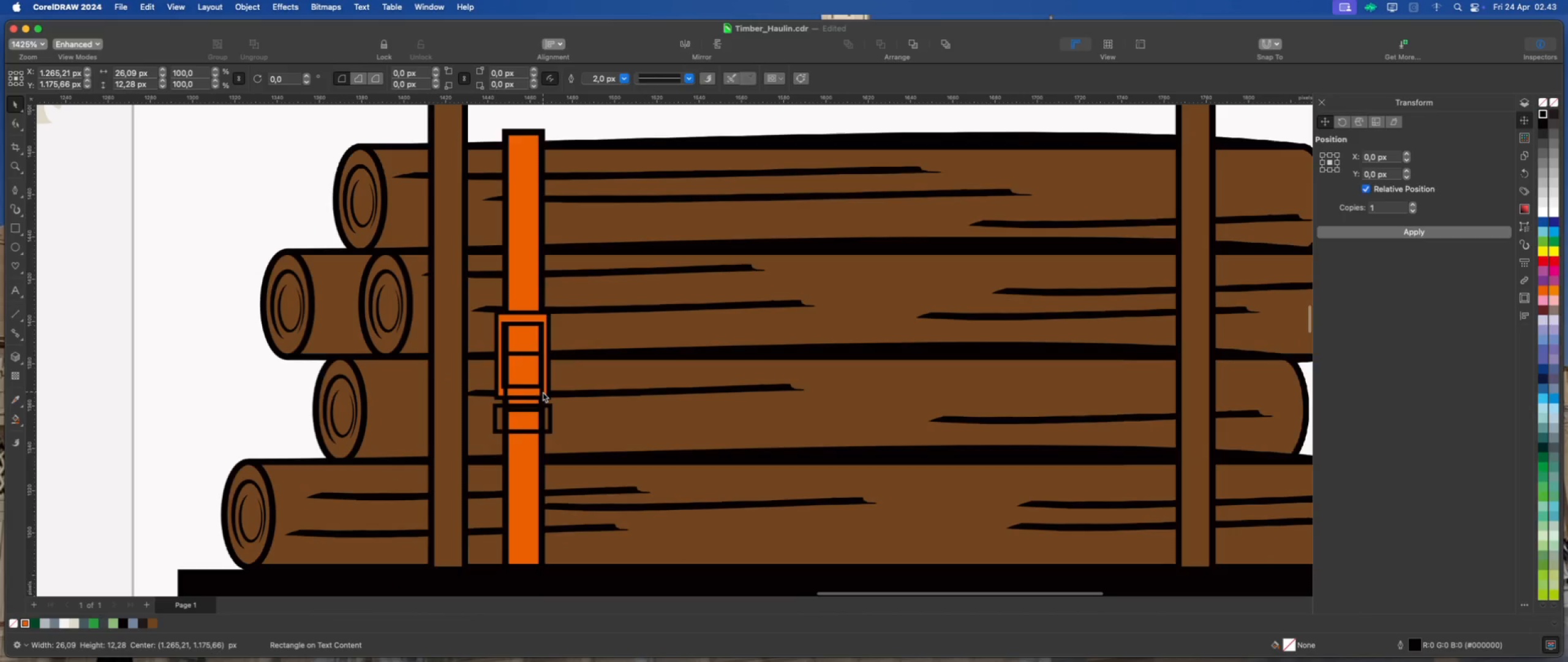 
scroll: coordinate [537, 496], scroll_direction: up, amount: 4.0
 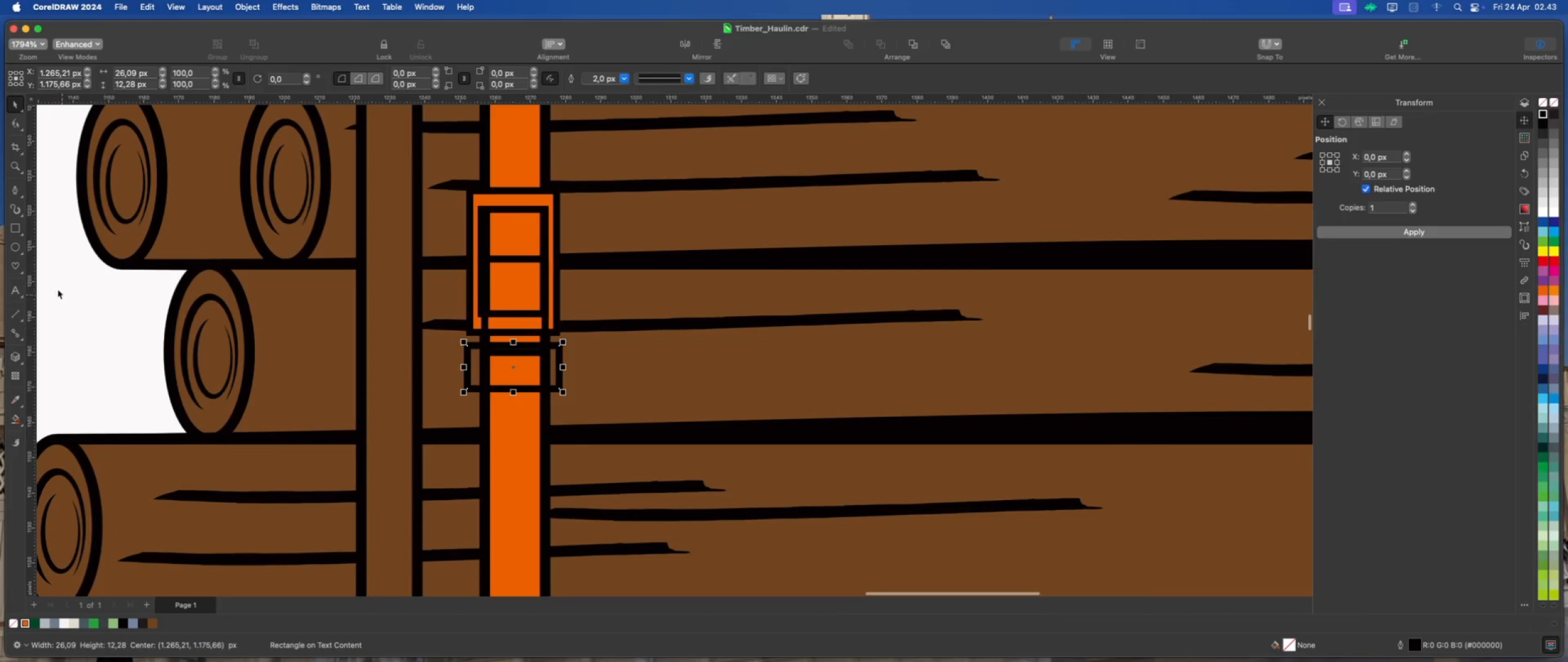 
left_click([14, 246])
 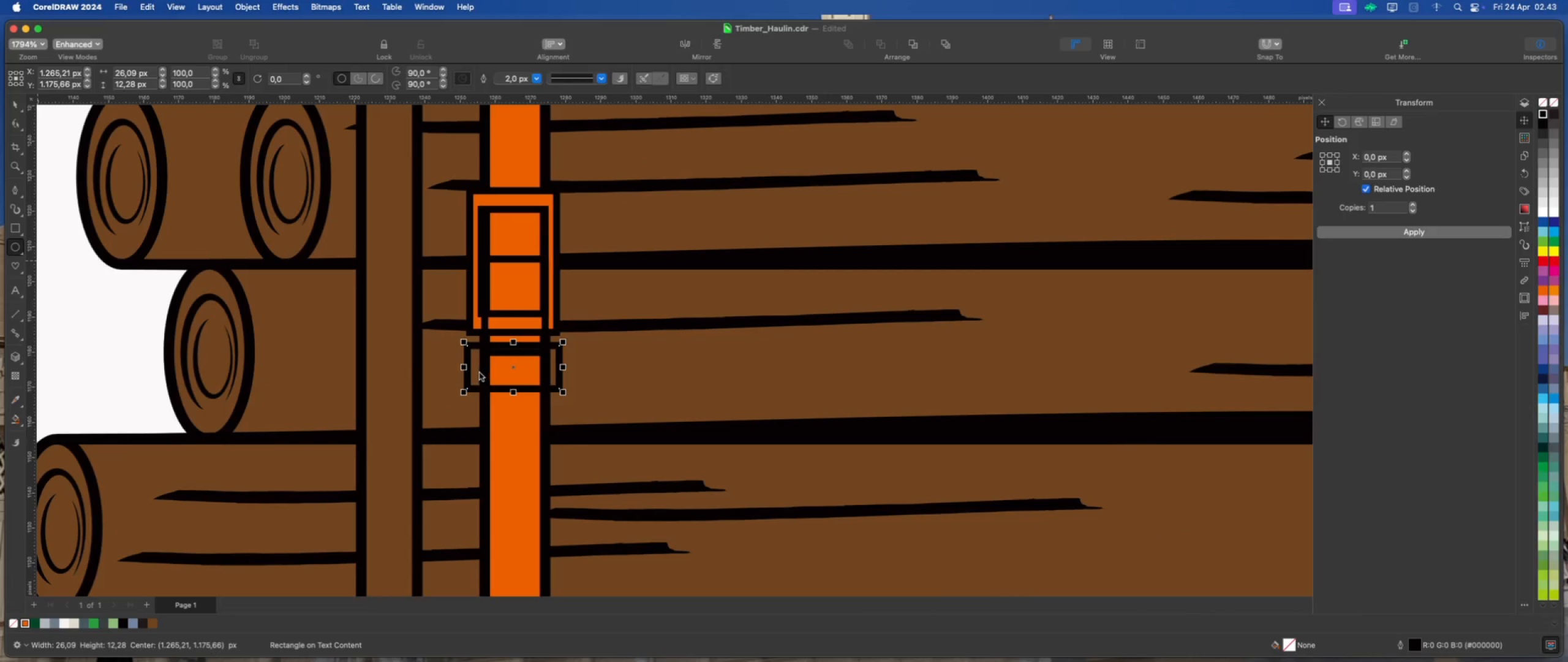 
left_click_drag(start_coordinate=[477, 370], to_coordinate=[545, 449])
 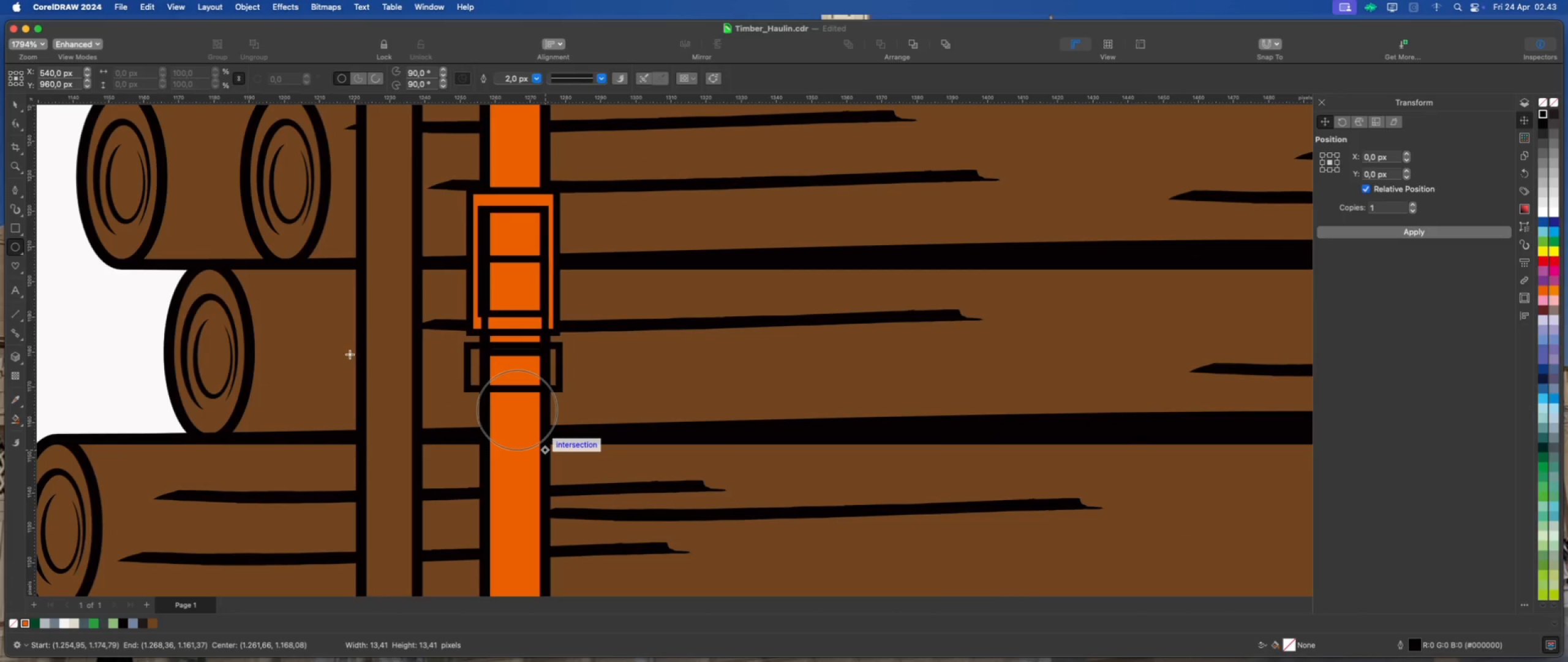 
hold_key(key=CommandLeft, duration=1.86)
 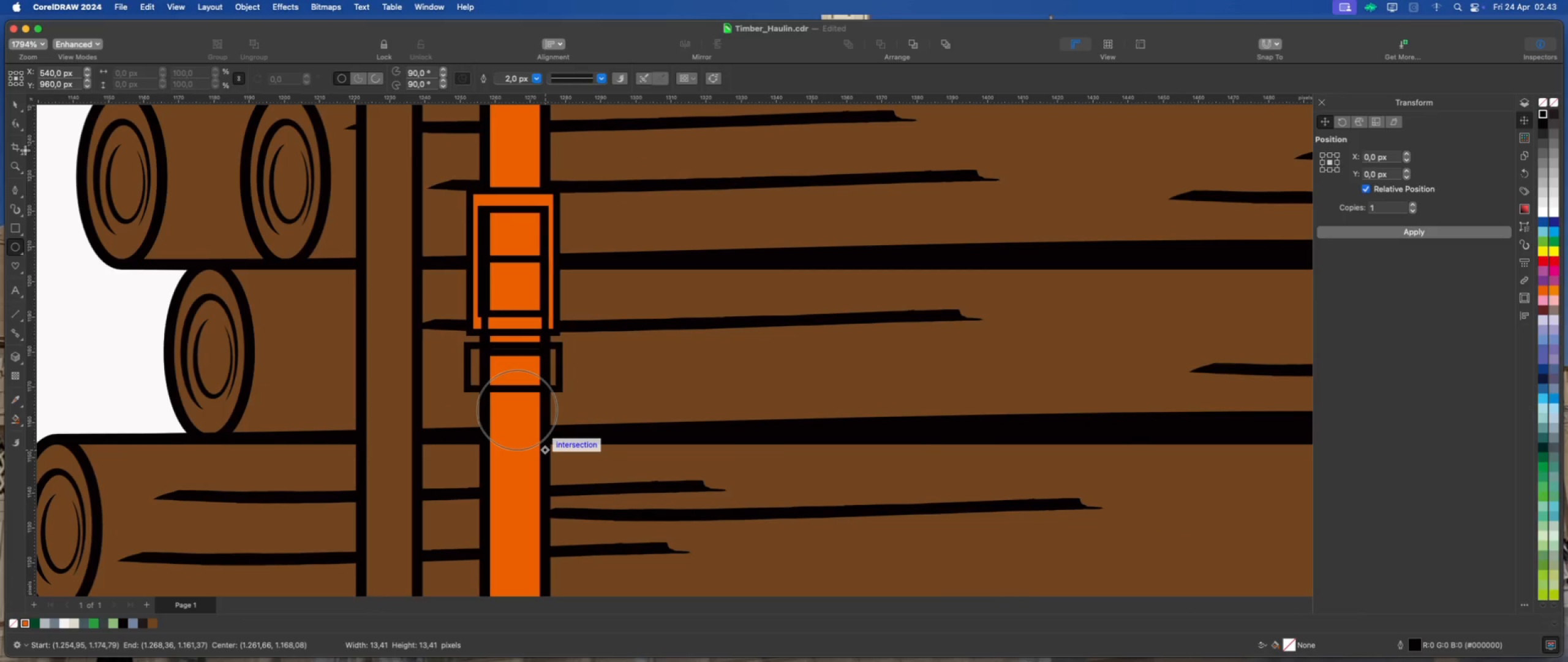 
left_click([17, 108])
 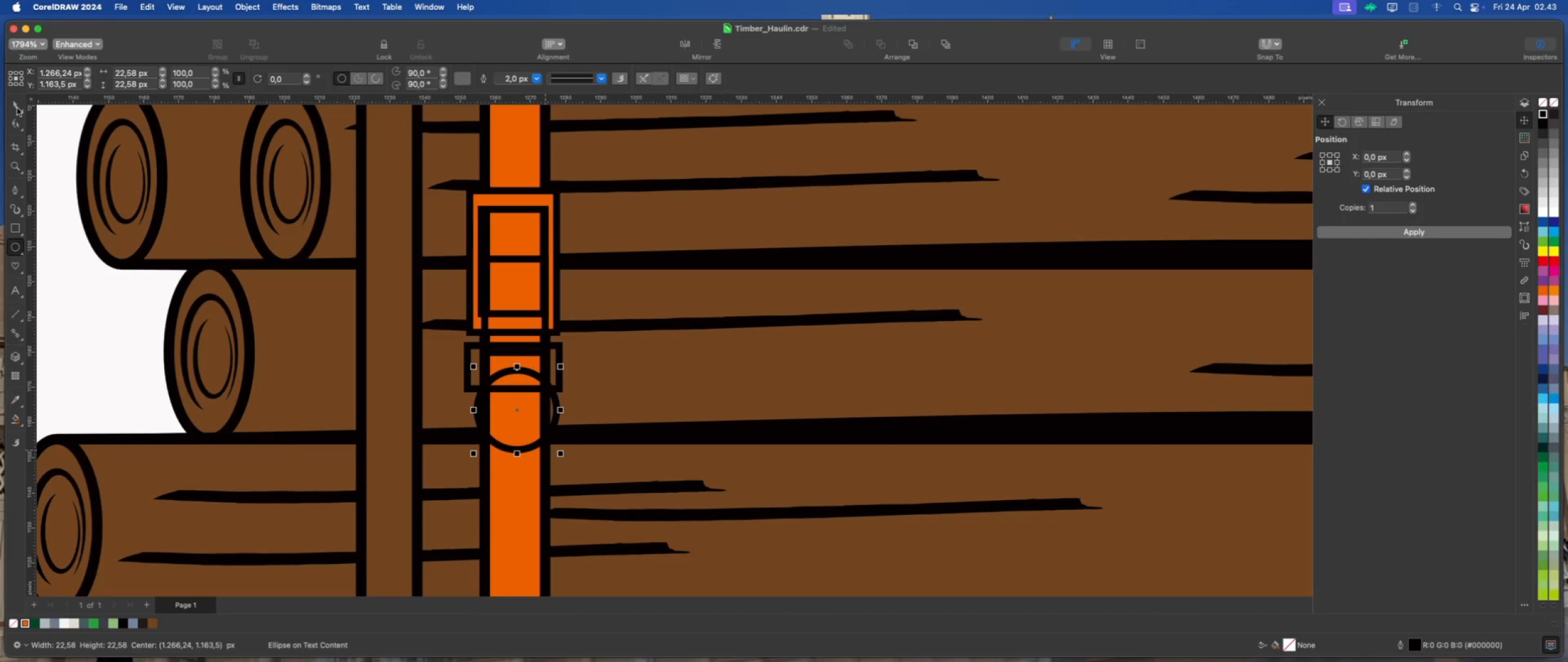 
left_click([16, 106])
 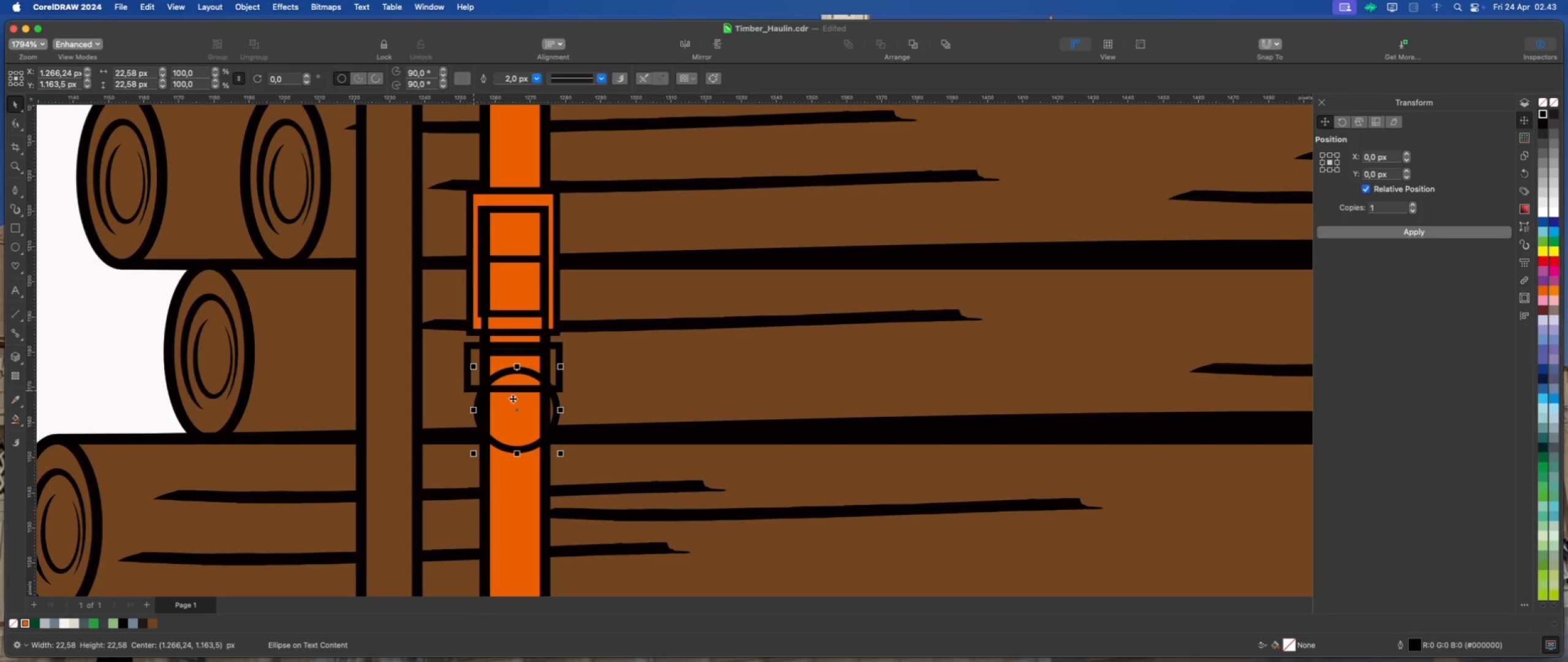 
left_click_drag(start_coordinate=[518, 408], to_coordinate=[515, 390])
 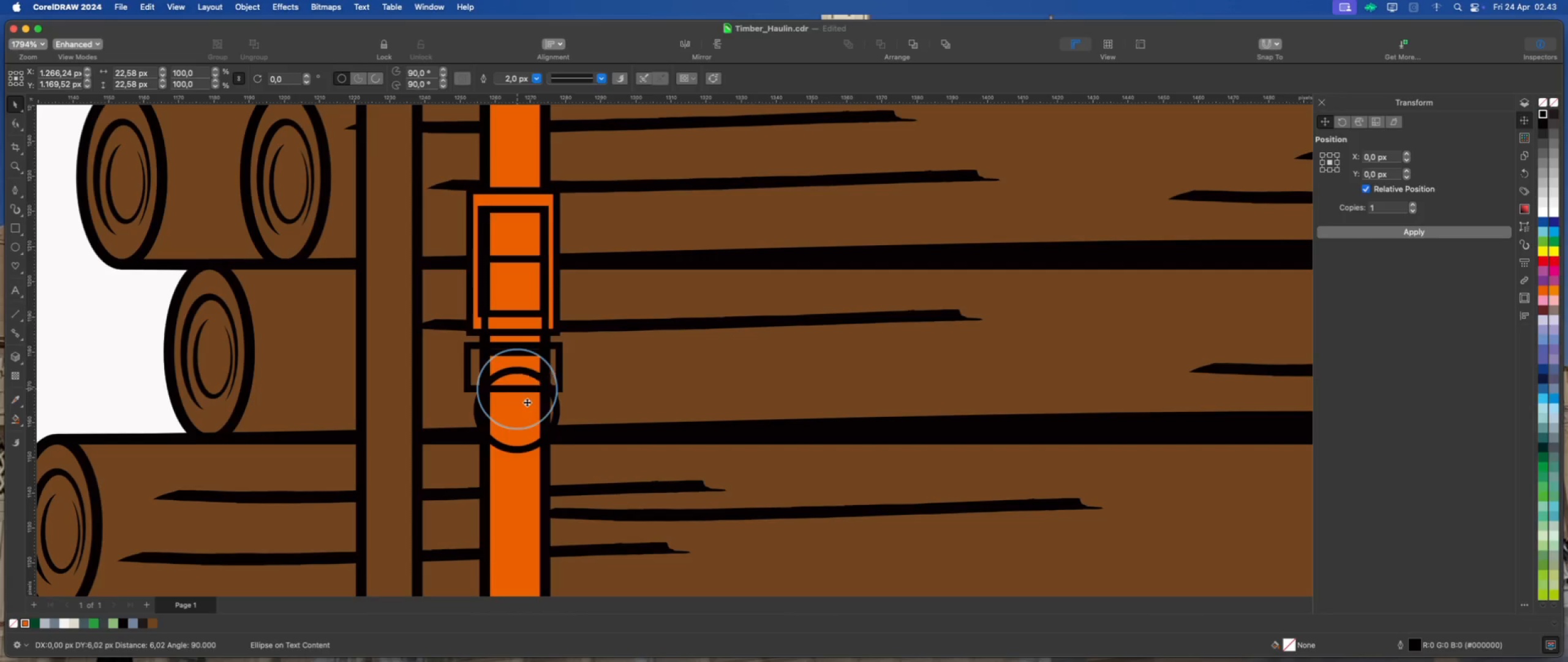 
hold_key(key=ShiftLeft, duration=1.05)
 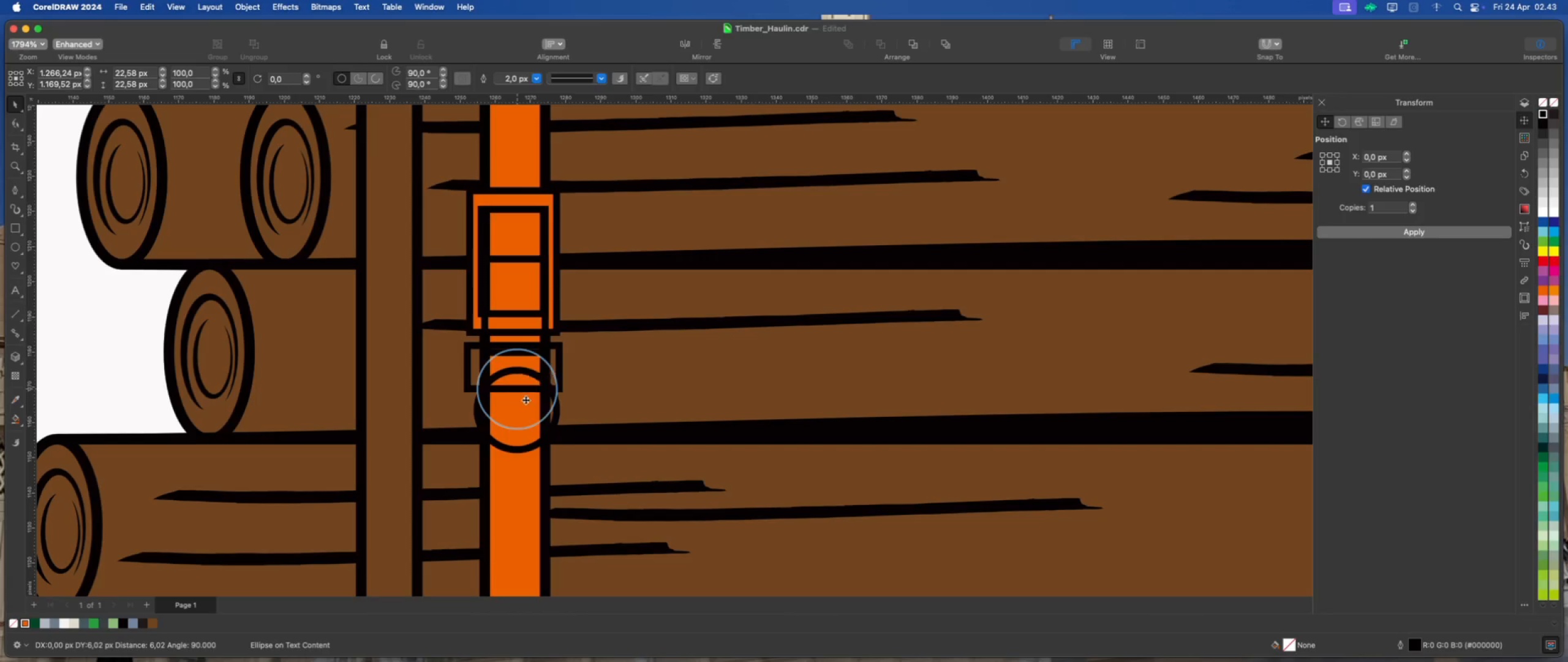 
scroll: coordinate [527, 404], scroll_direction: up, amount: 1.0
 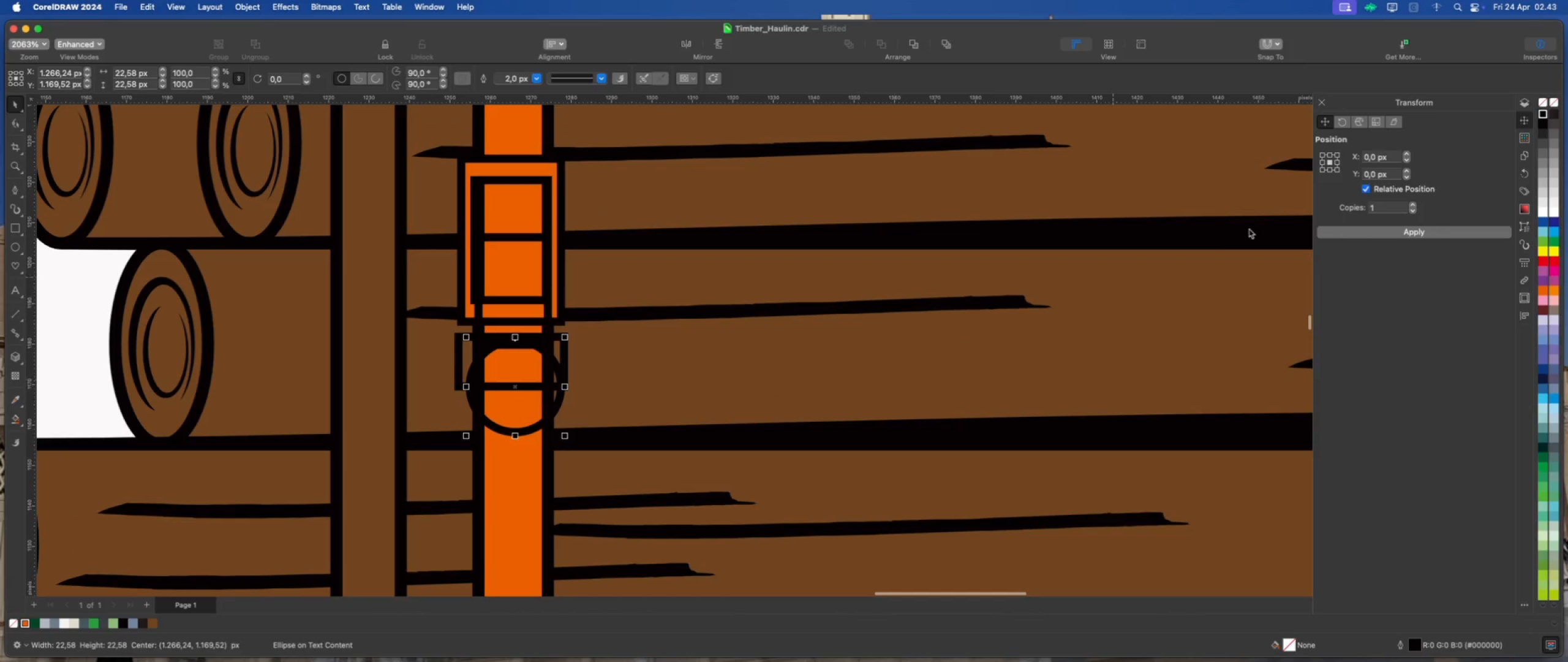 
left_click([1346, 232])
 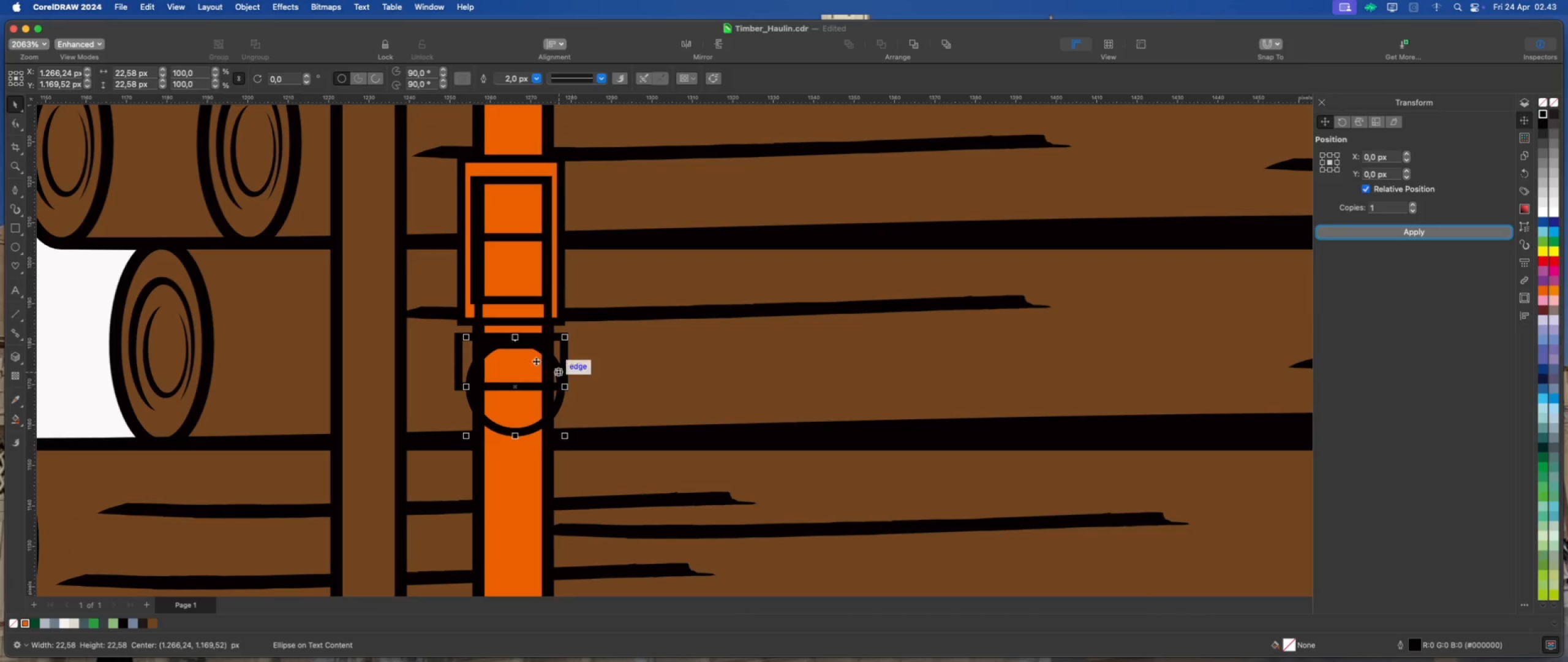 
left_click_drag(start_coordinate=[566, 337], to_coordinate=[546, 354])
 